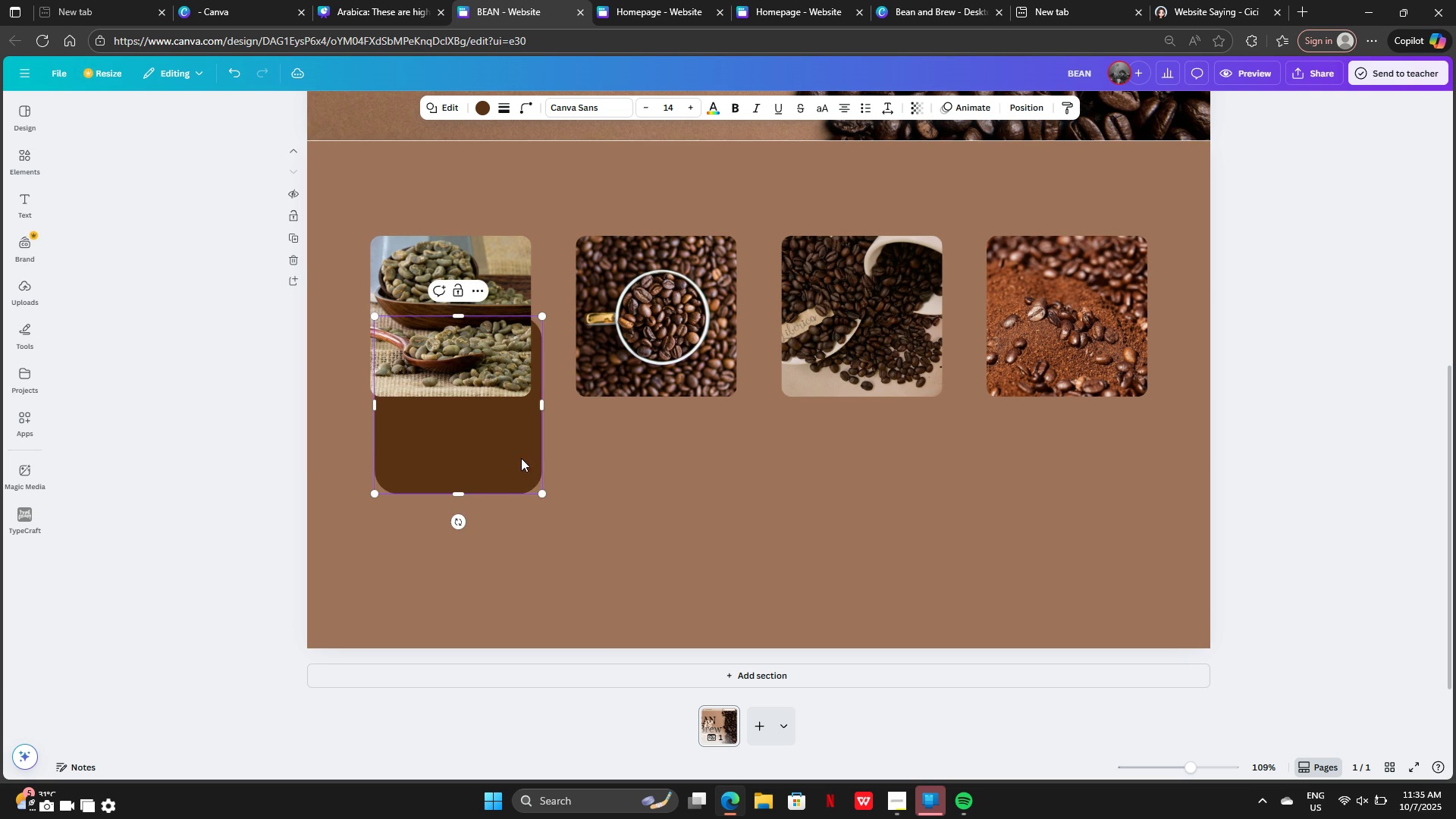 
left_click_drag(start_coordinate=[520, 458], to_coordinate=[514, 441])
 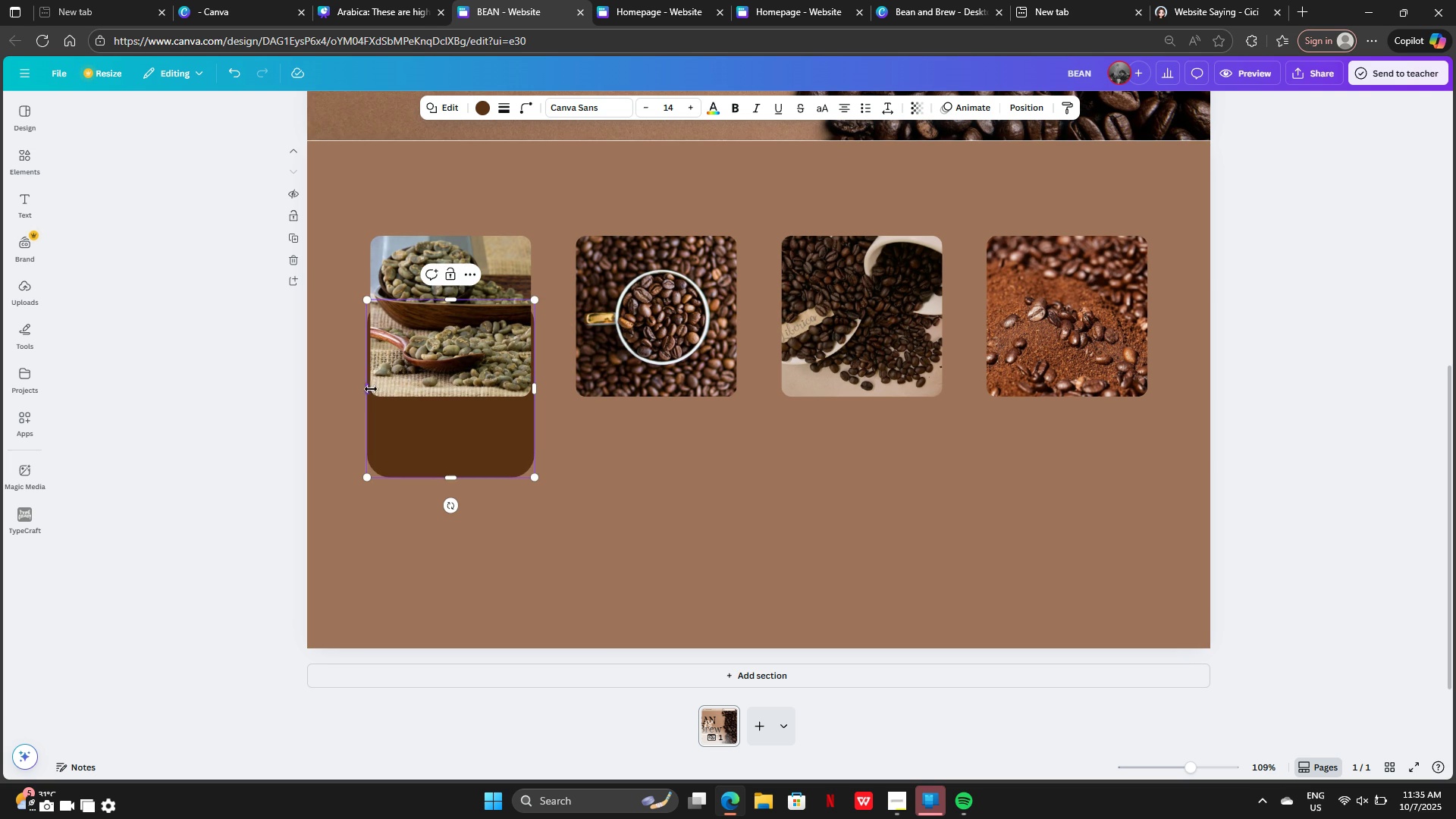 
left_click_drag(start_coordinate=[372, 389], to_coordinate=[361, 379])
 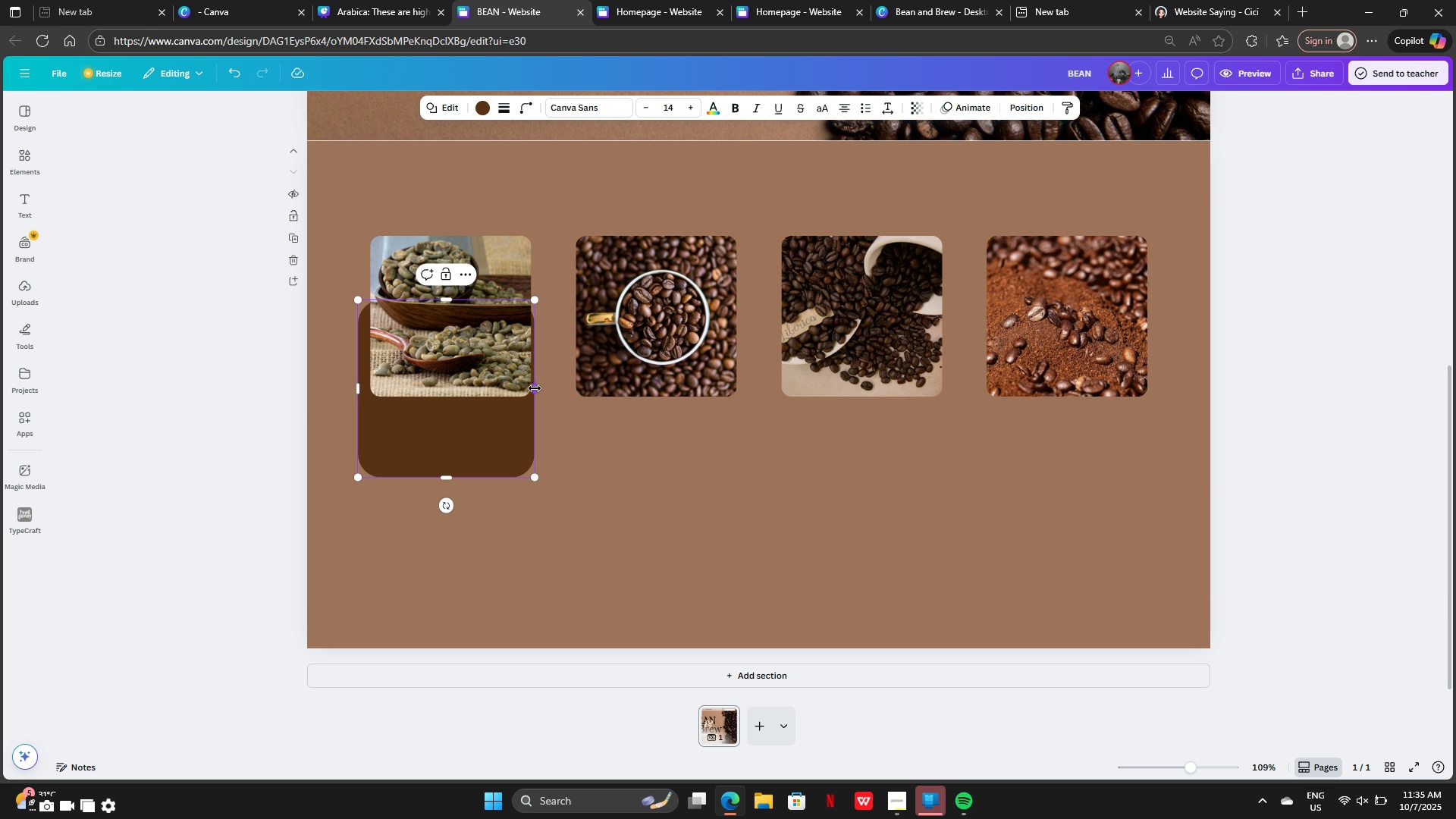 
left_click_drag(start_coordinate=[535, 388], to_coordinate=[544, 389])
 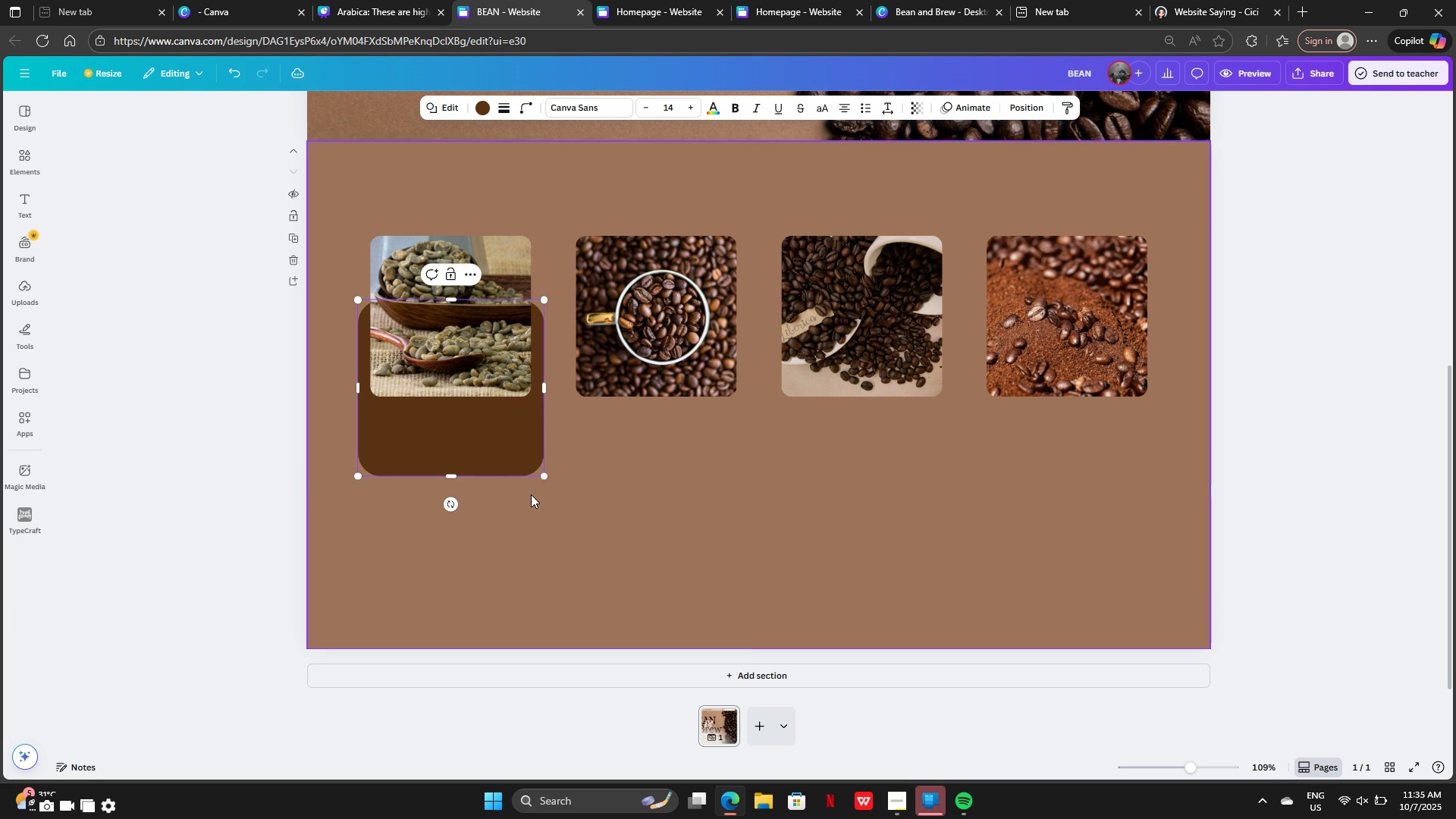 
left_click([495, 447])
 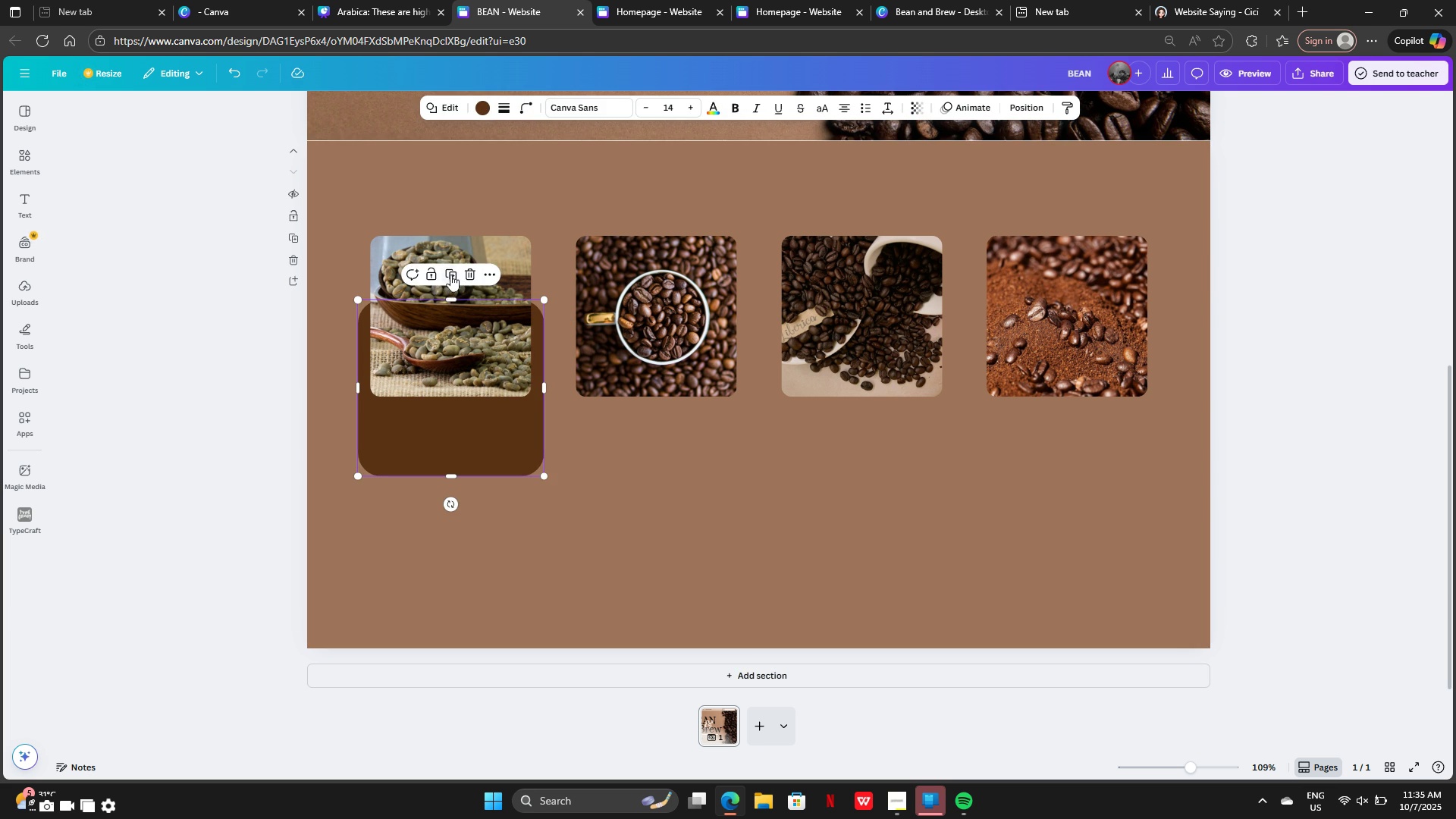 
left_click([450, 273])
 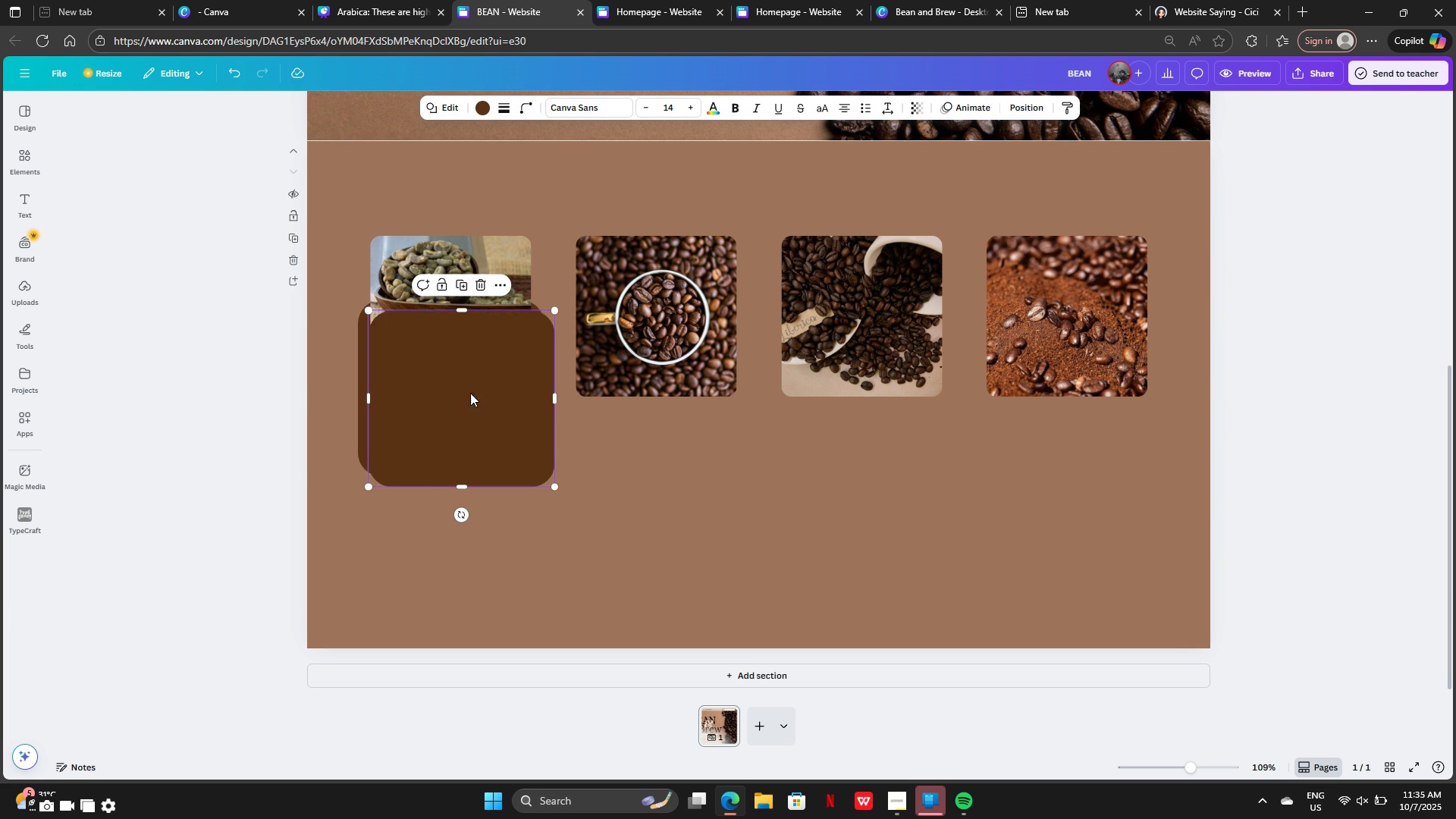 
left_click_drag(start_coordinate=[463, 387], to_coordinate=[655, 381])
 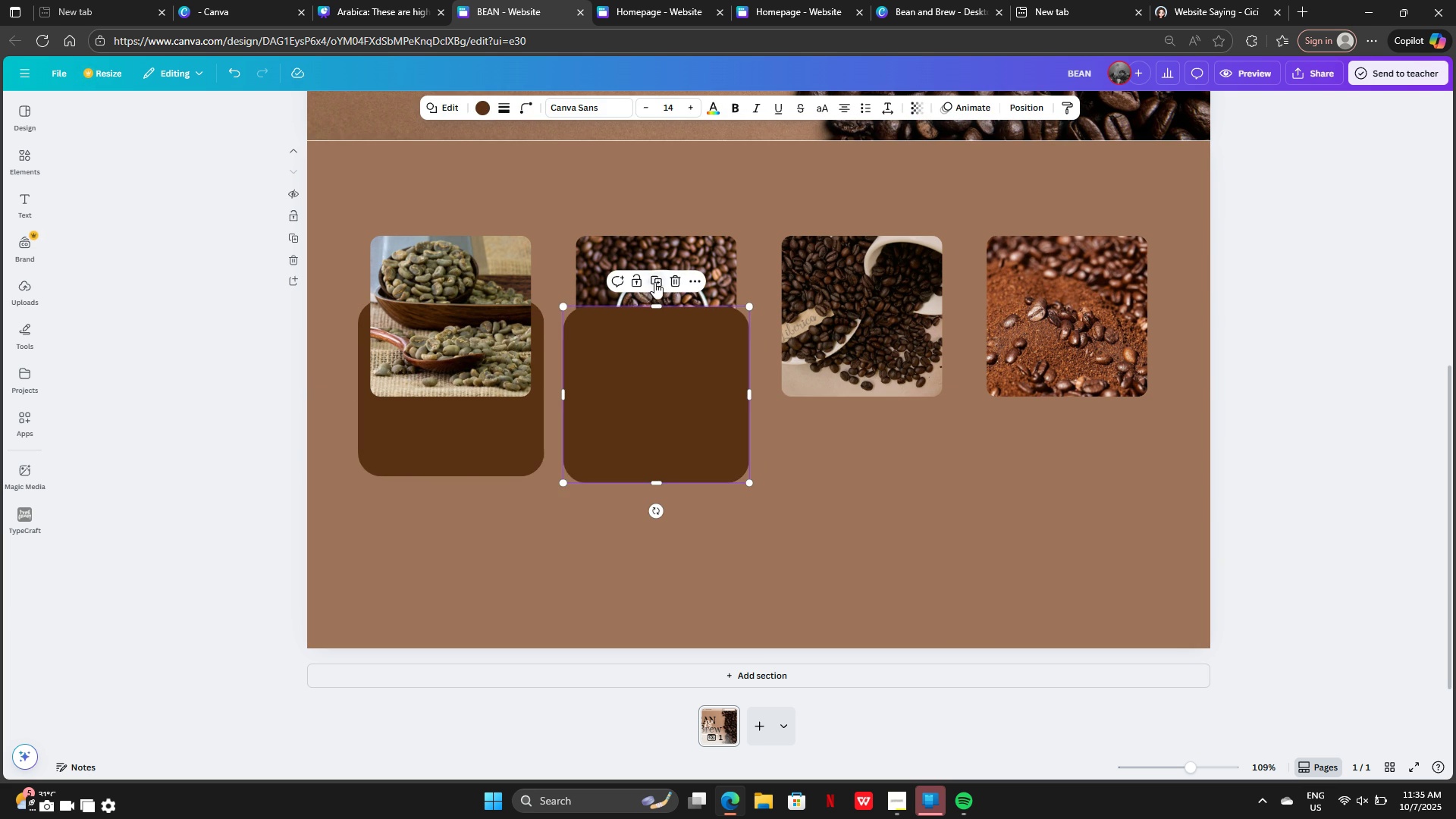 
left_click([654, 282])
 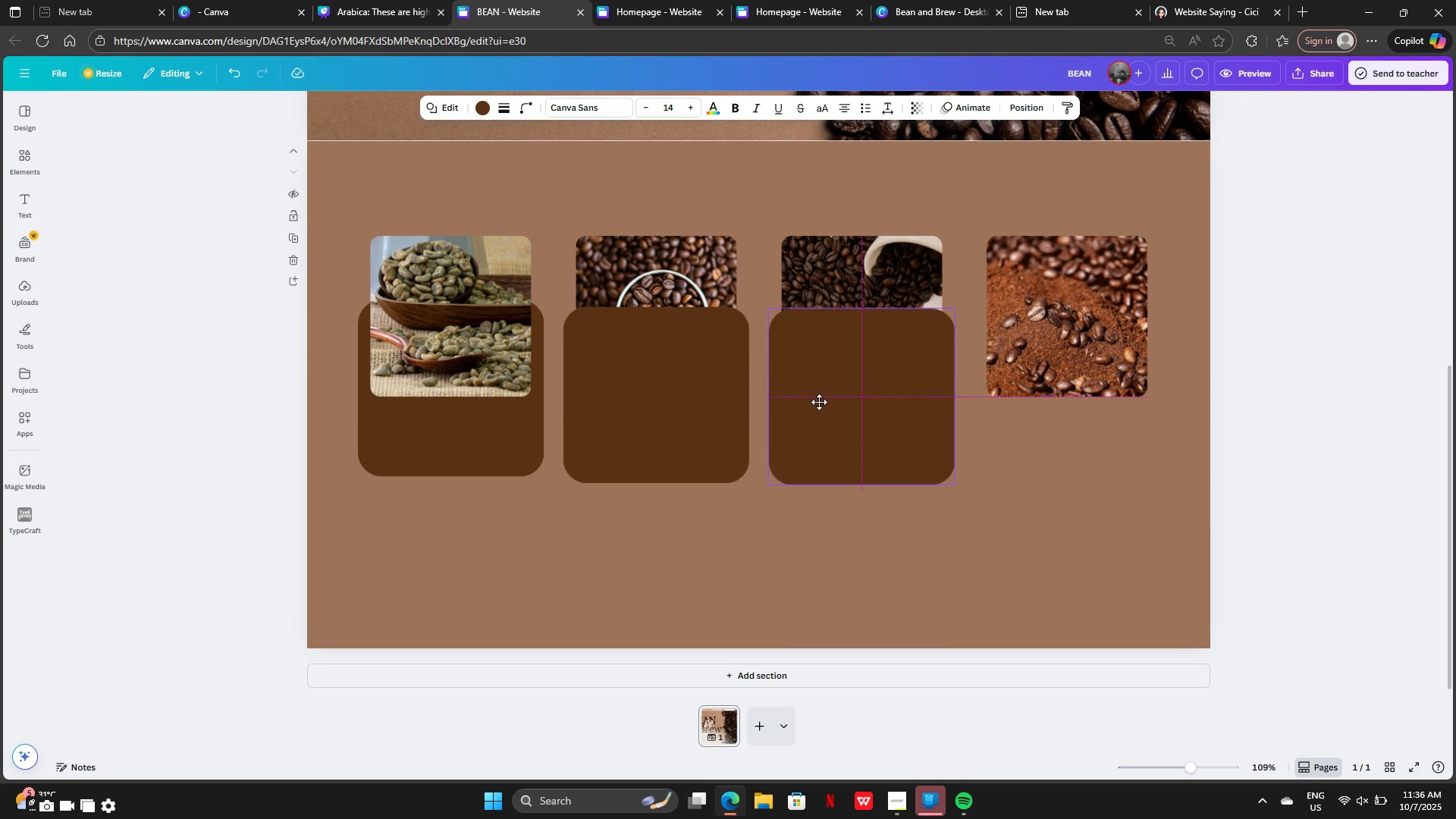 
left_click([861, 285])
 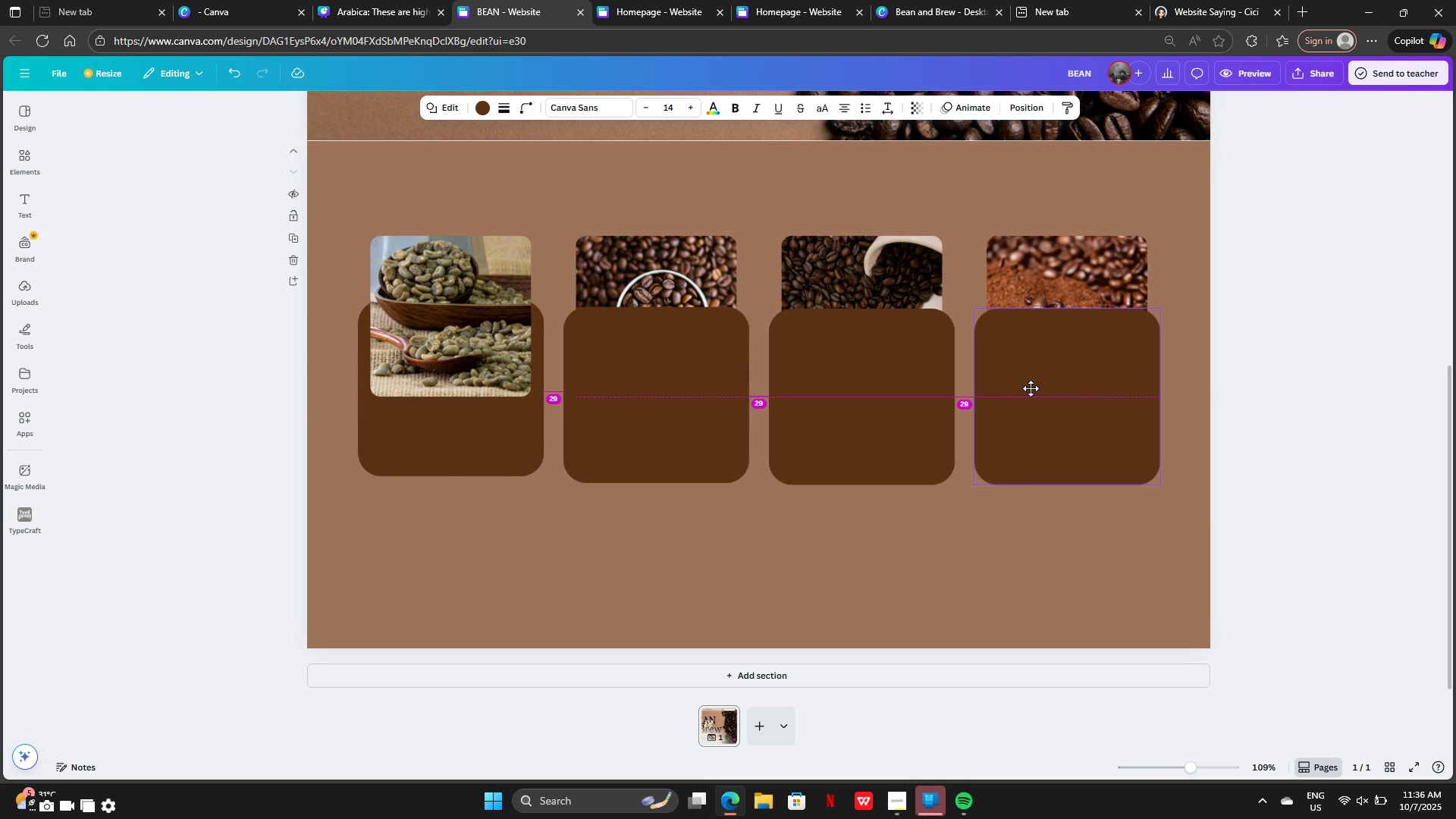 
wait(7.5)
 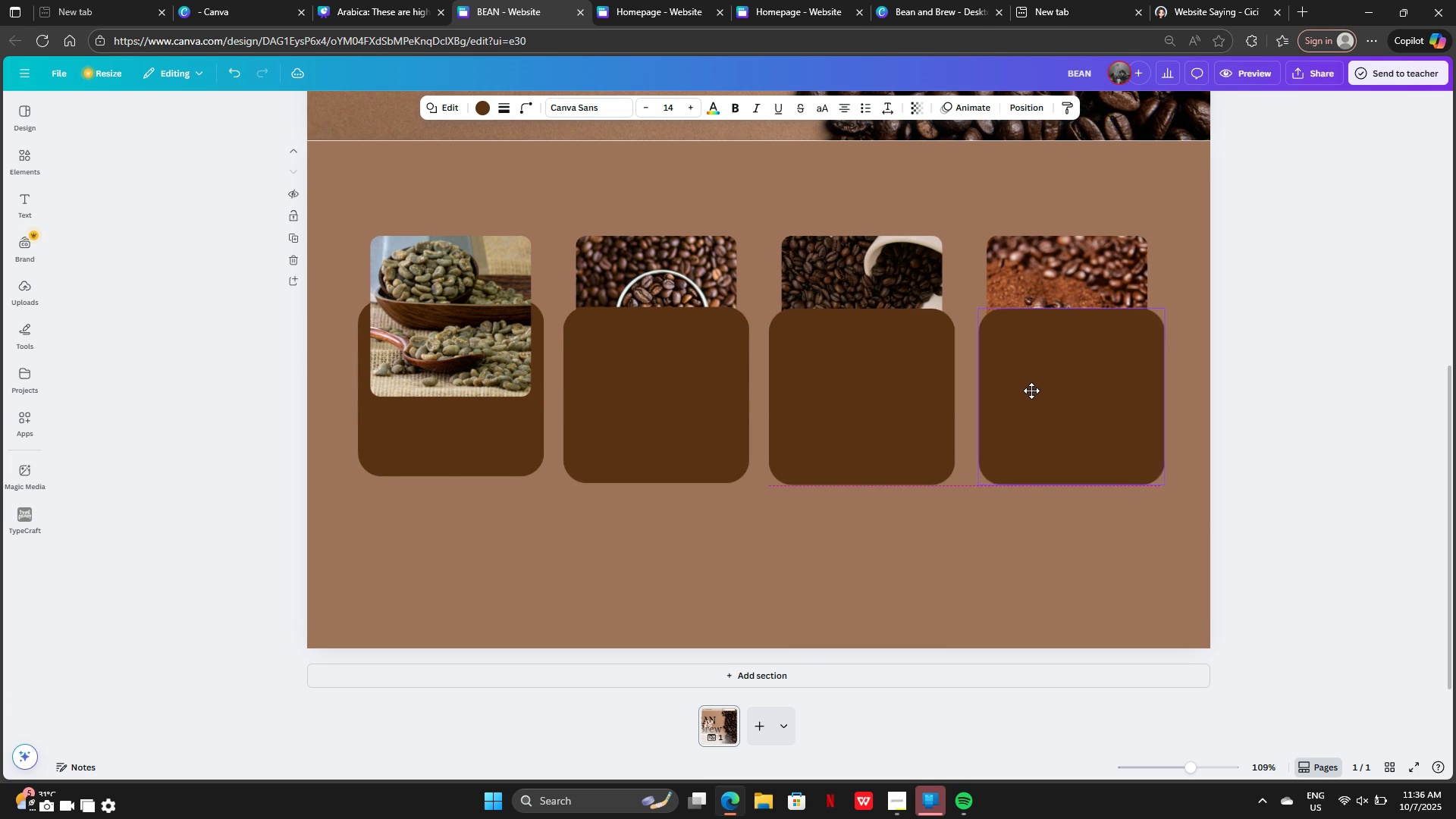 
left_click([616, 359])
 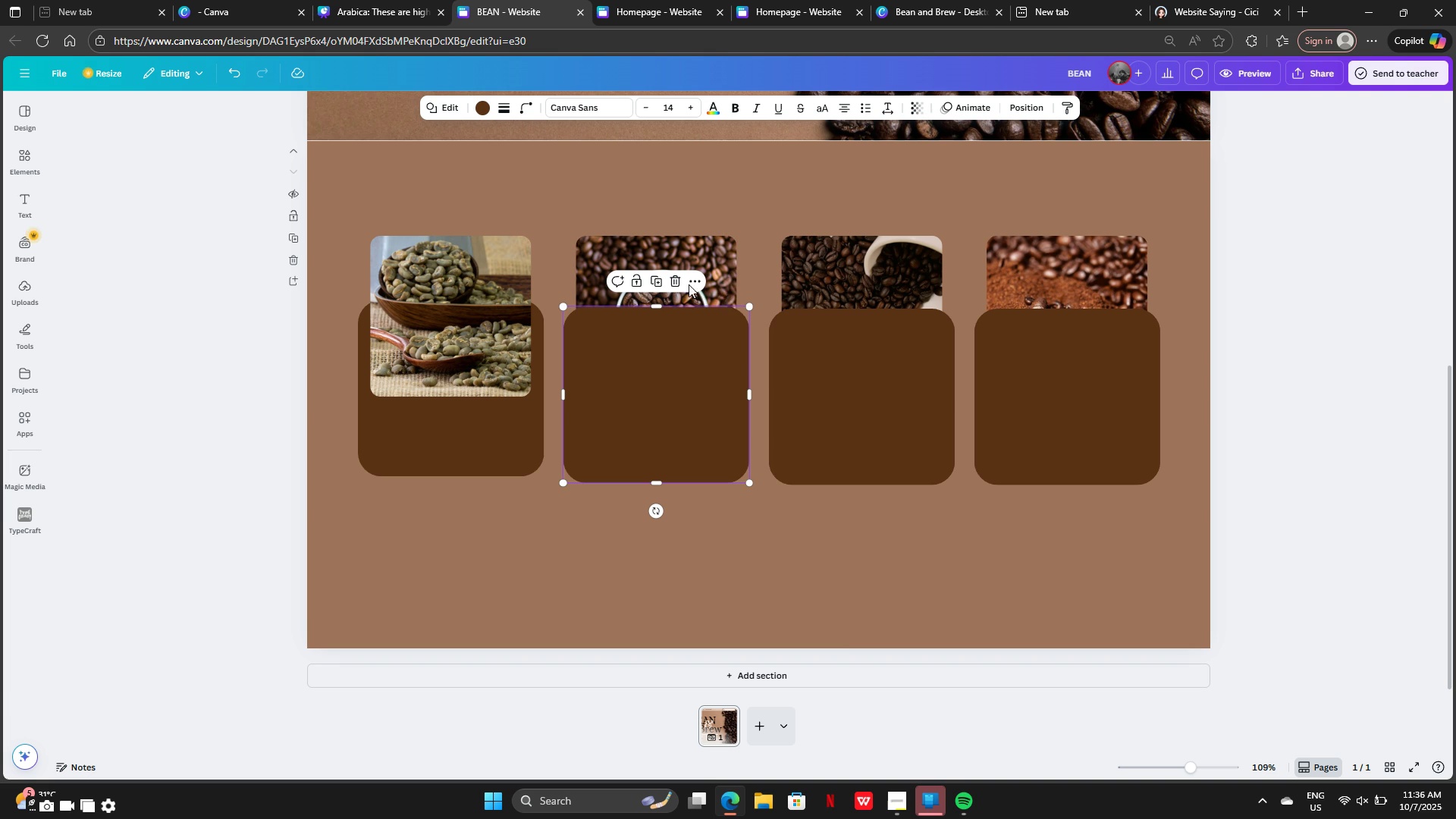 
left_click([693, 282])
 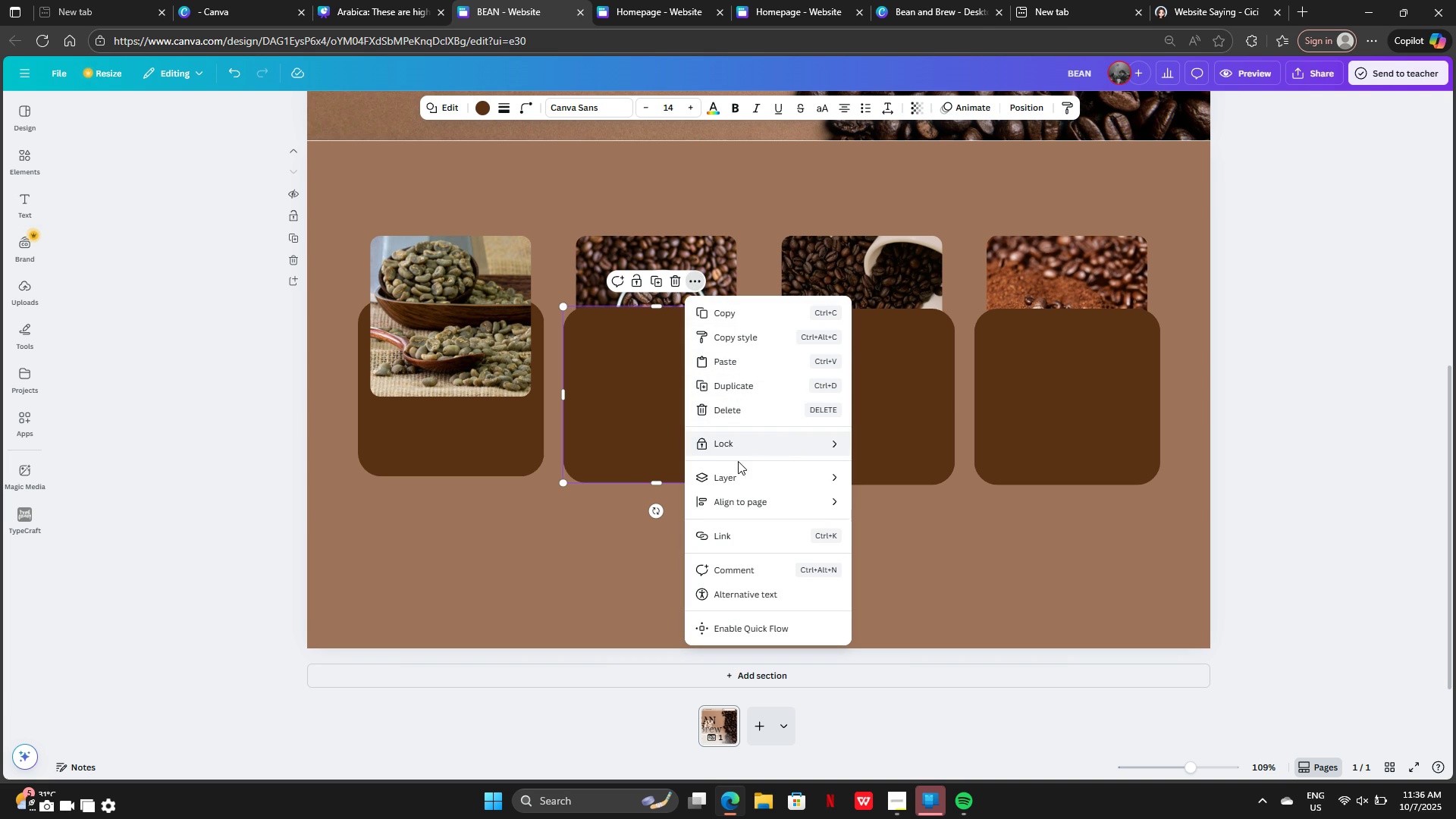 
left_click([738, 479])
 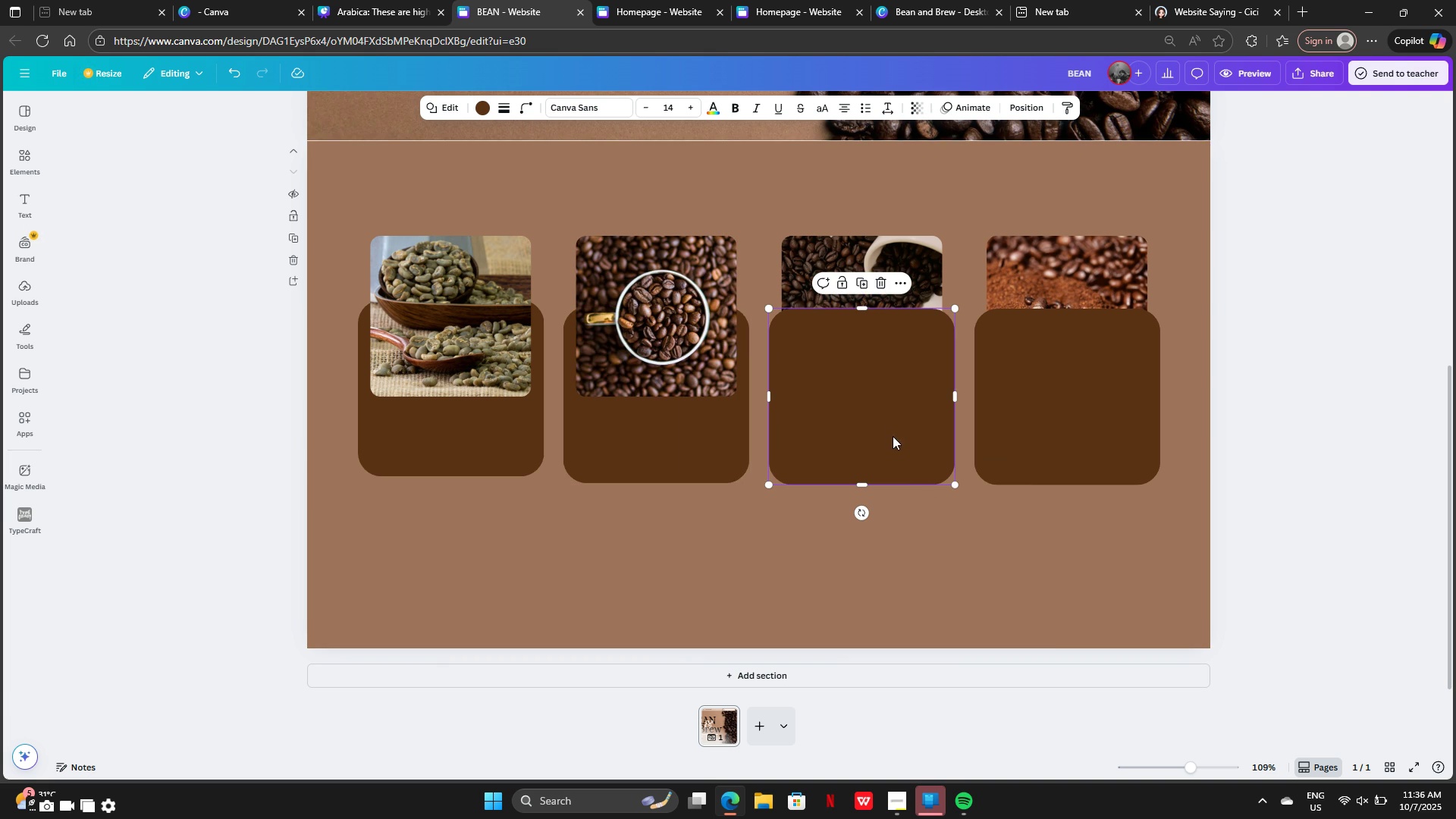 
left_click([894, 285])
 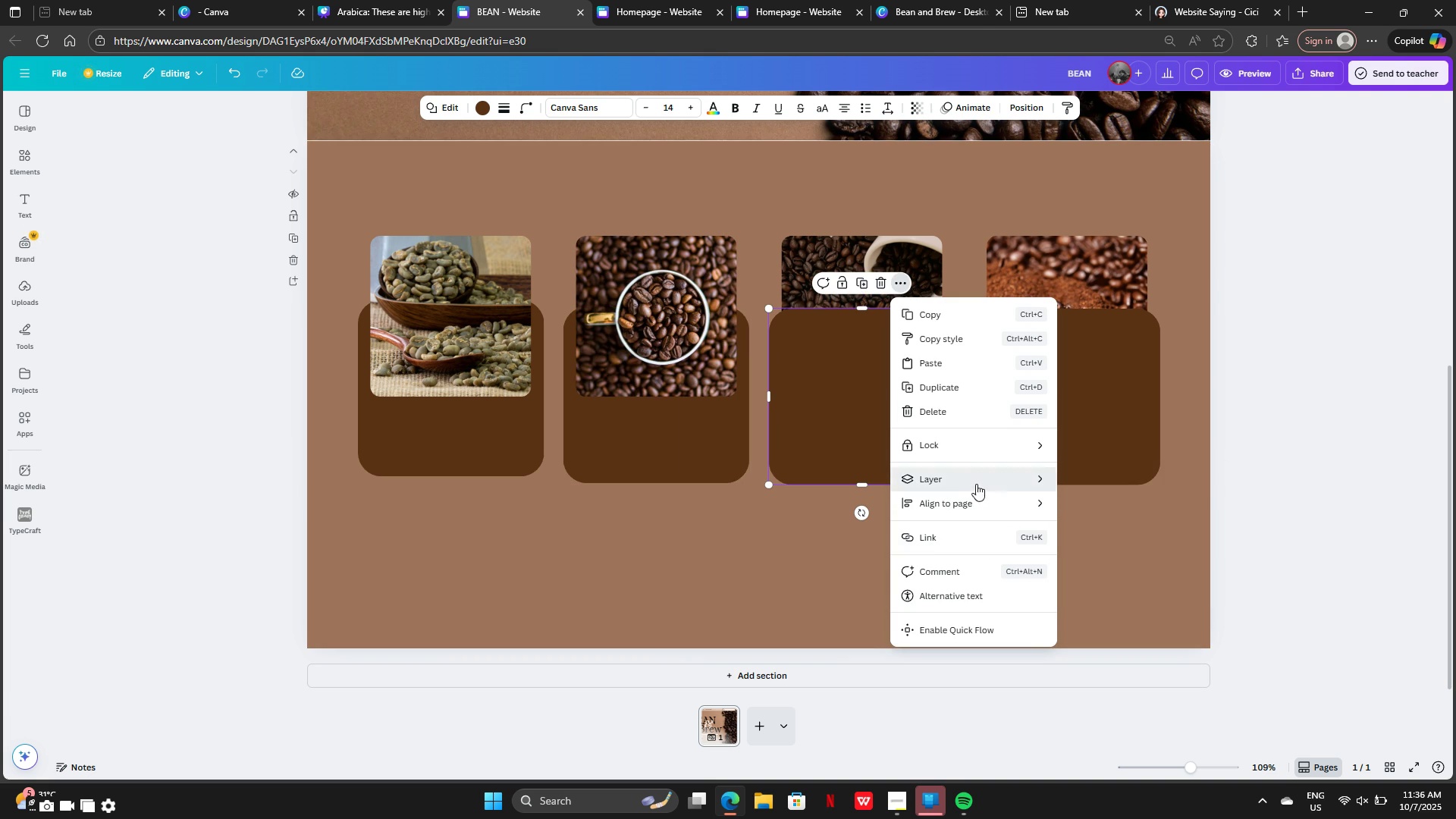 
left_click([1128, 535])
 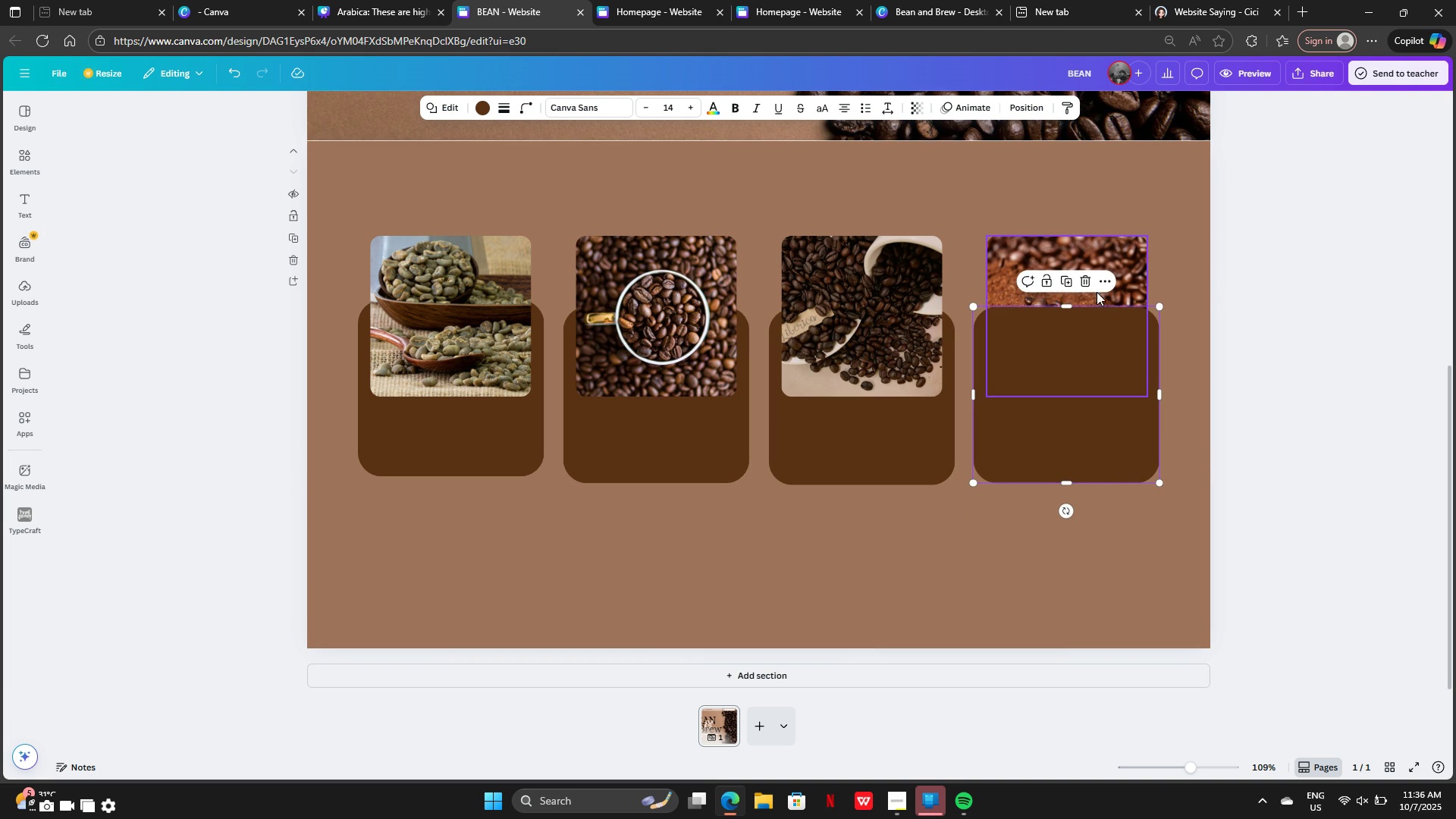 
left_click([1107, 284])
 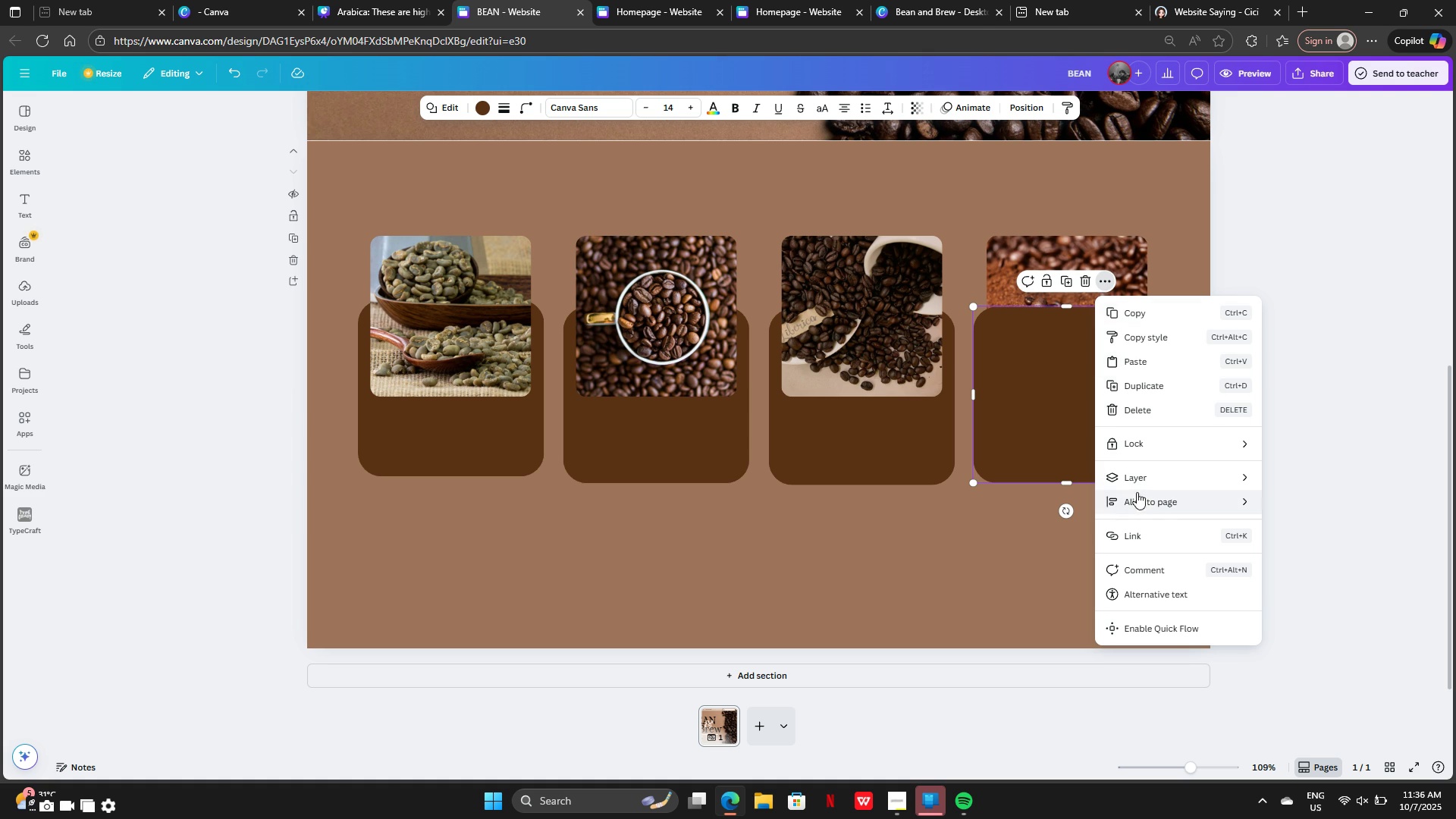 
left_click([1131, 475])
 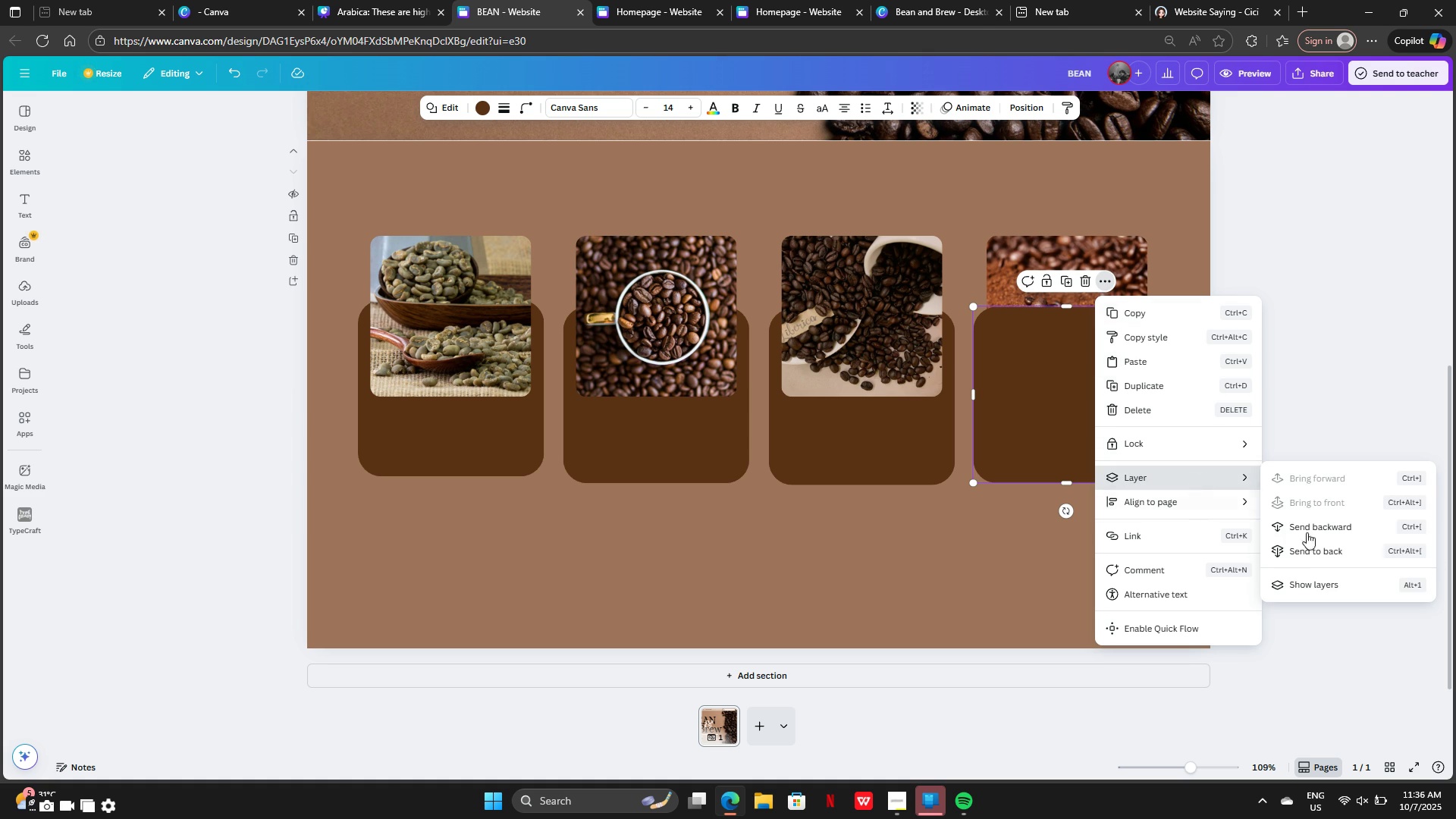 
left_click([1308, 526])
 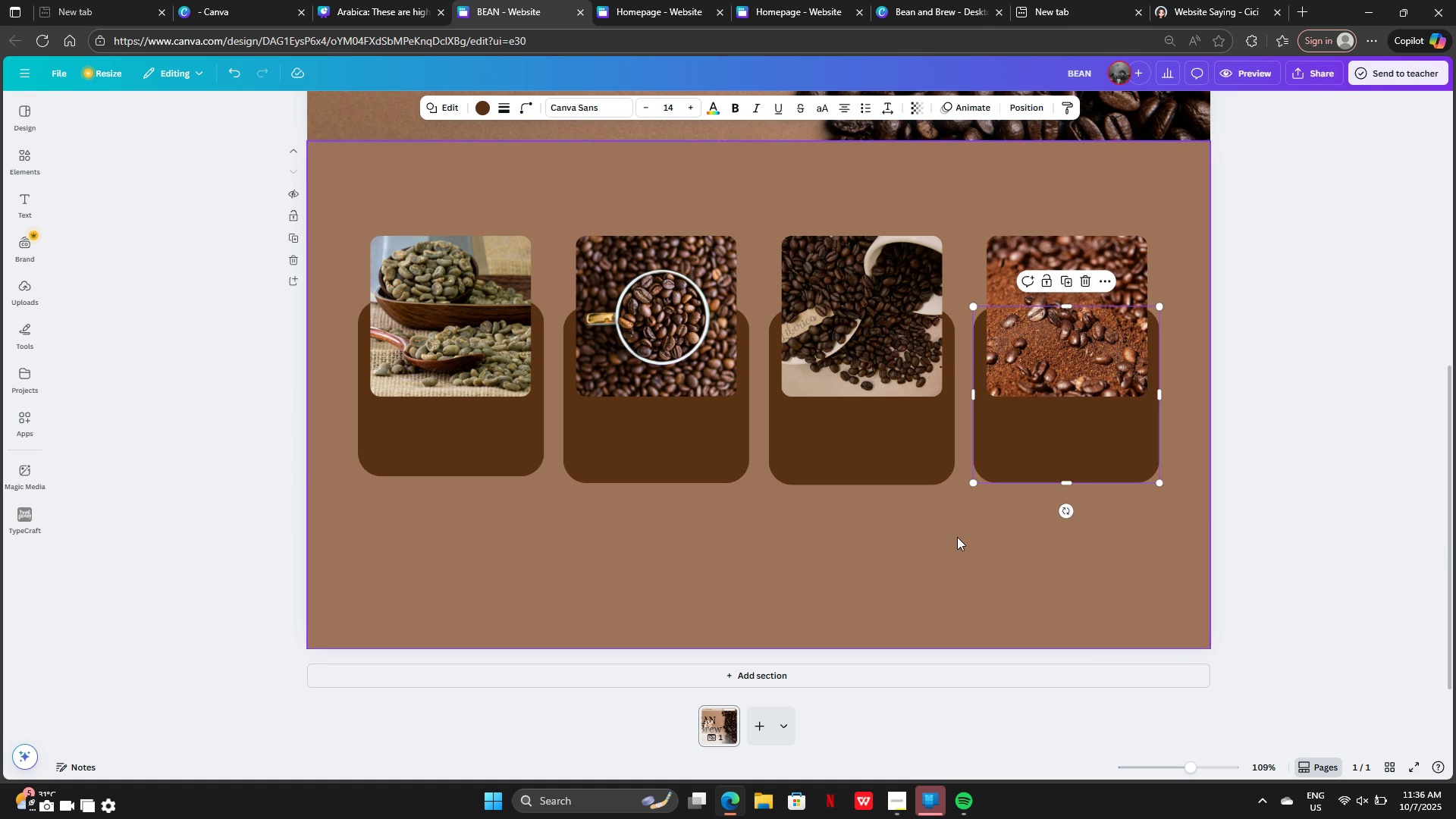 
left_click([957, 537])
 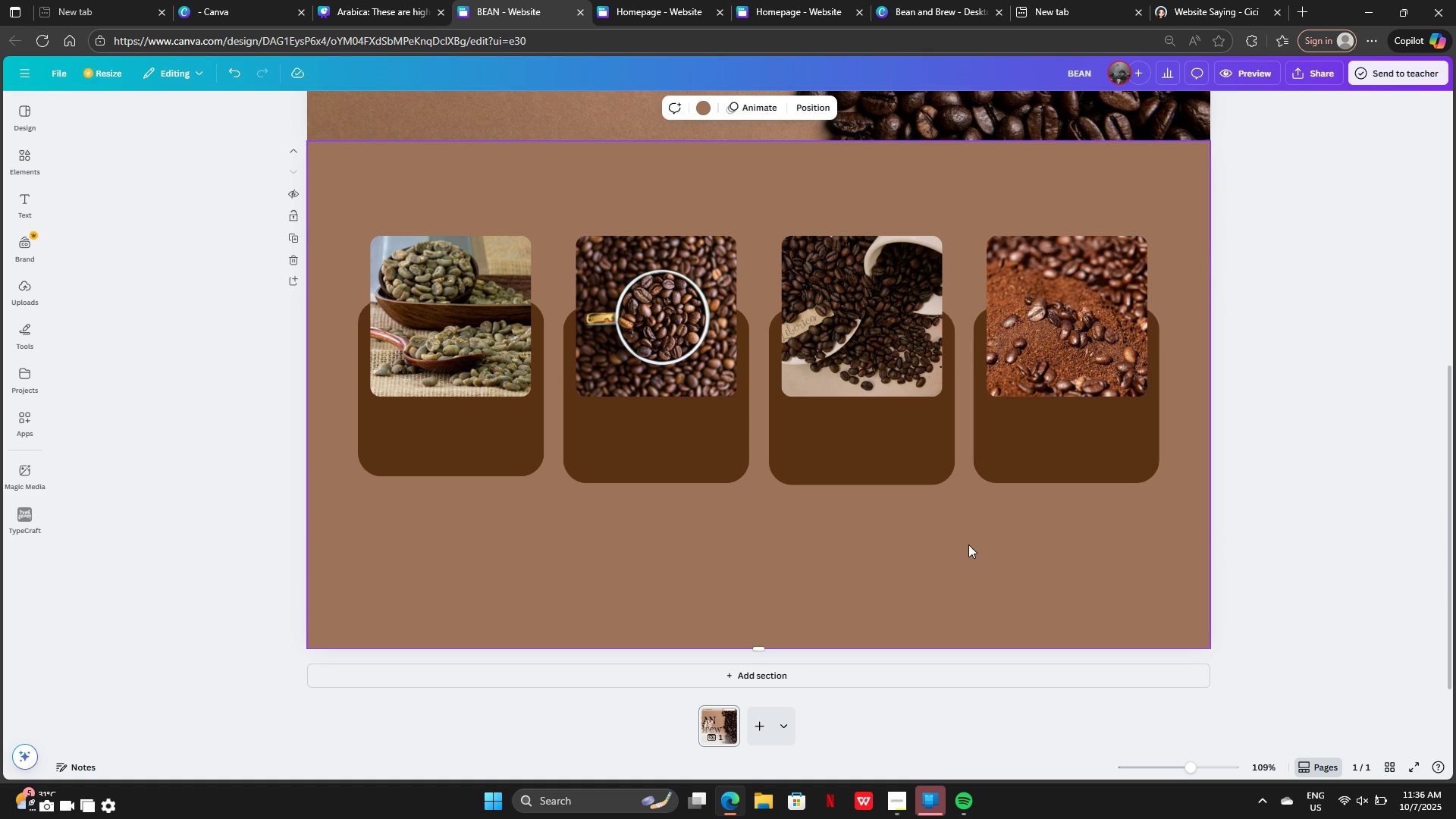 
scroll: coordinate [970, 542], scroll_direction: down, amount: 1.0
 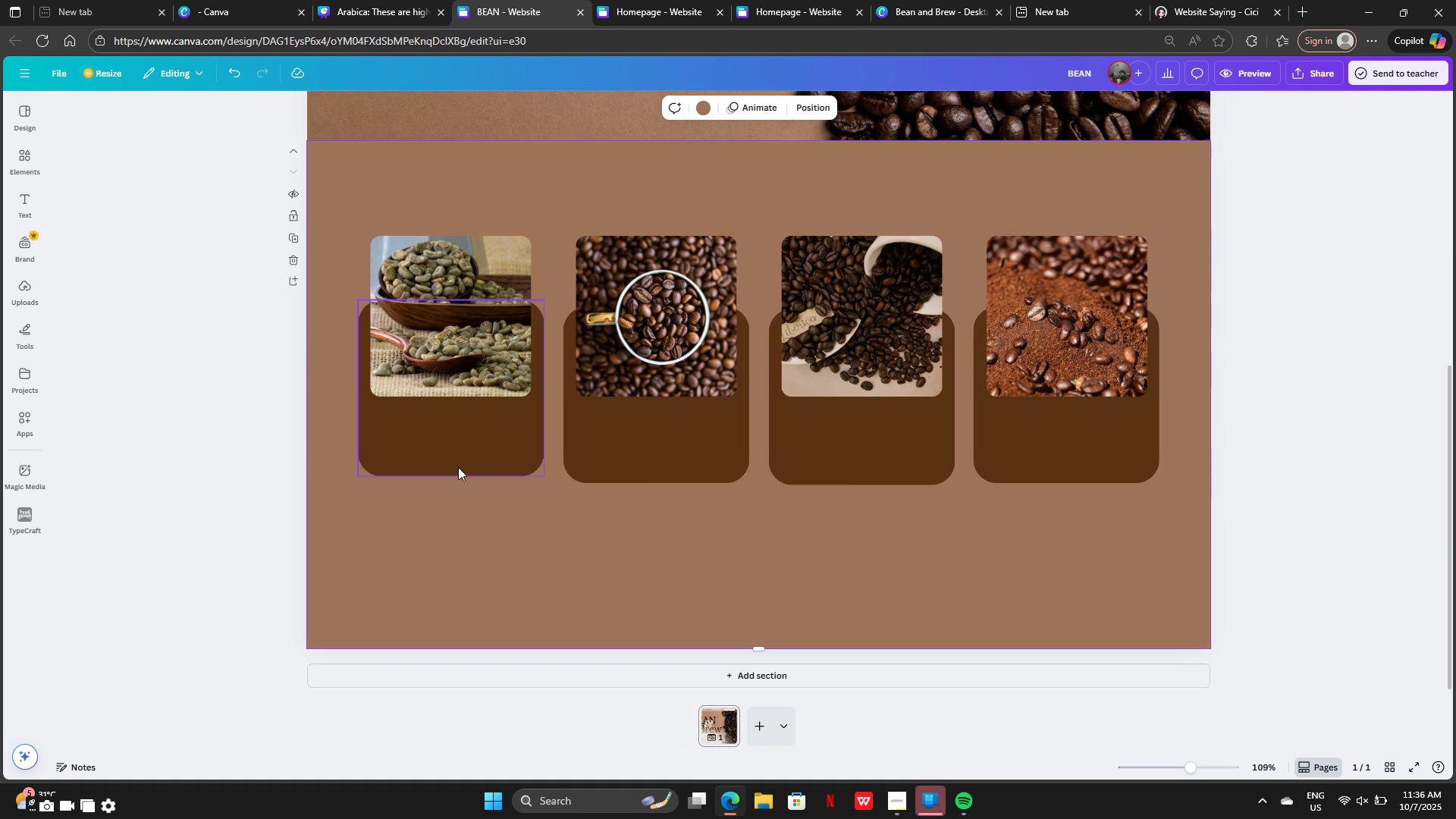 
left_click([457, 460])
 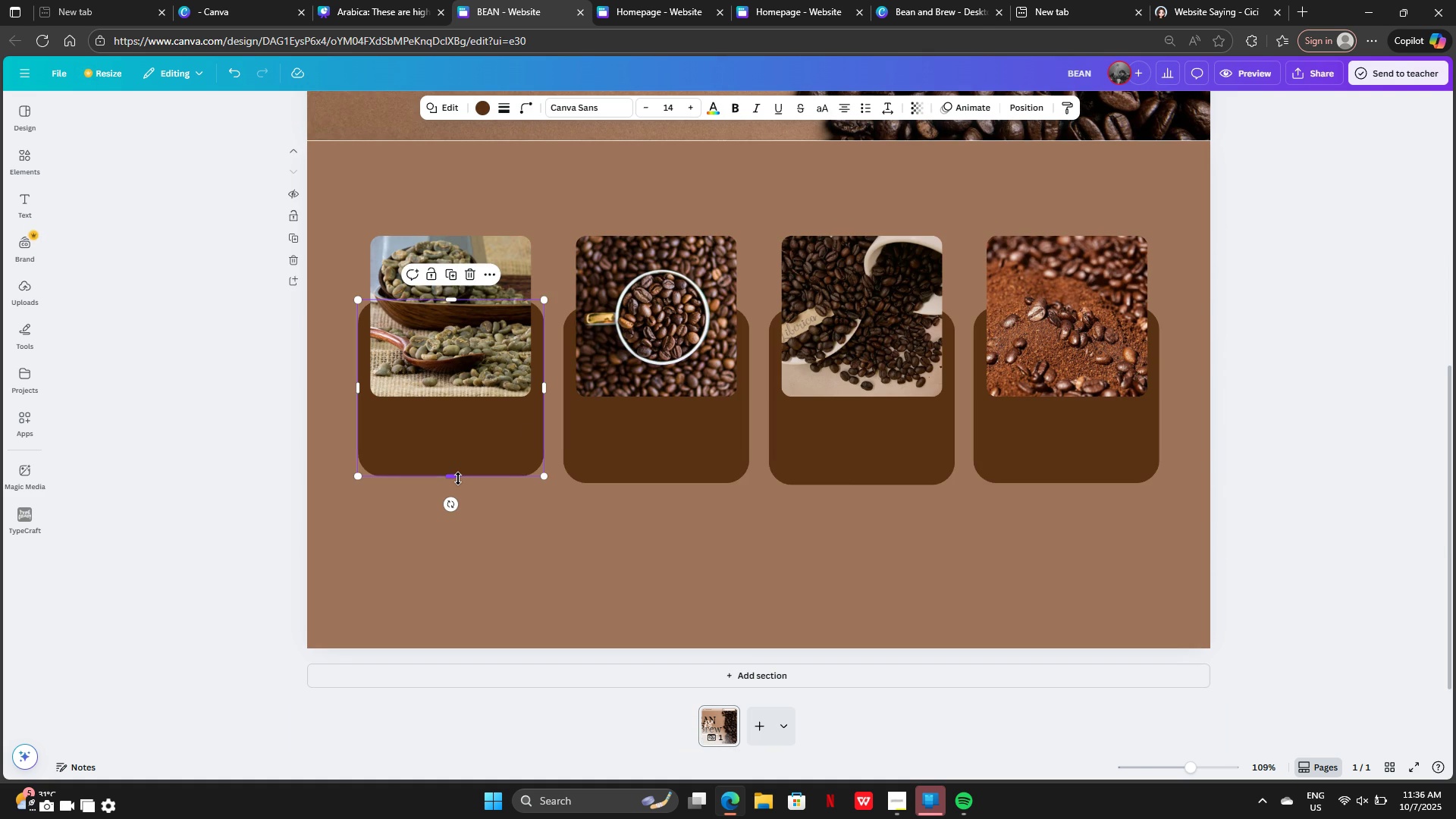 
left_click_drag(start_coordinate=[458, 479], to_coordinate=[462, 485])
 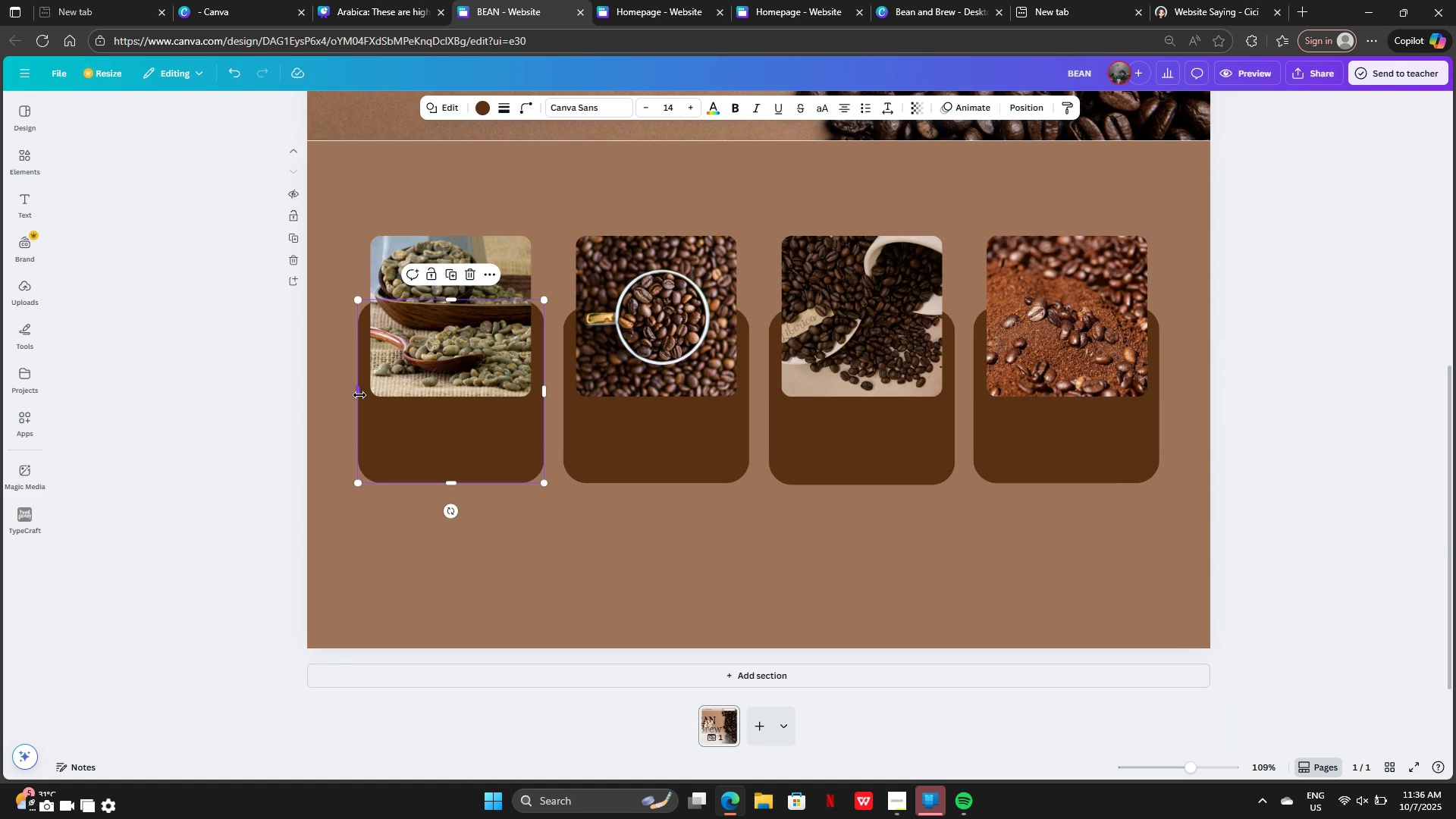 
left_click_drag(start_coordinate=[359, 395], to_coordinate=[368, 400])
 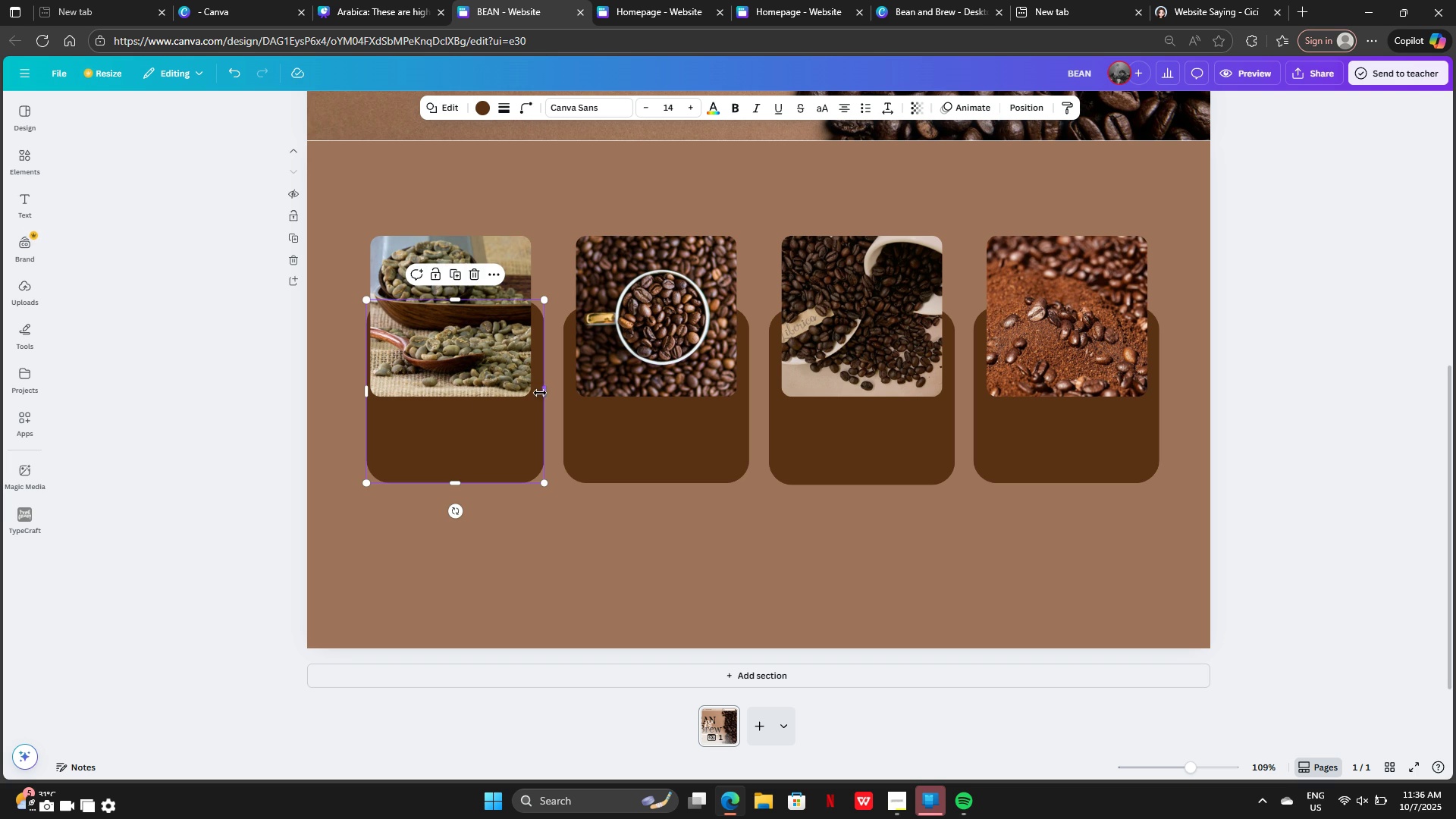 
left_click_drag(start_coordinate=[543, 394], to_coordinate=[535, 385])
 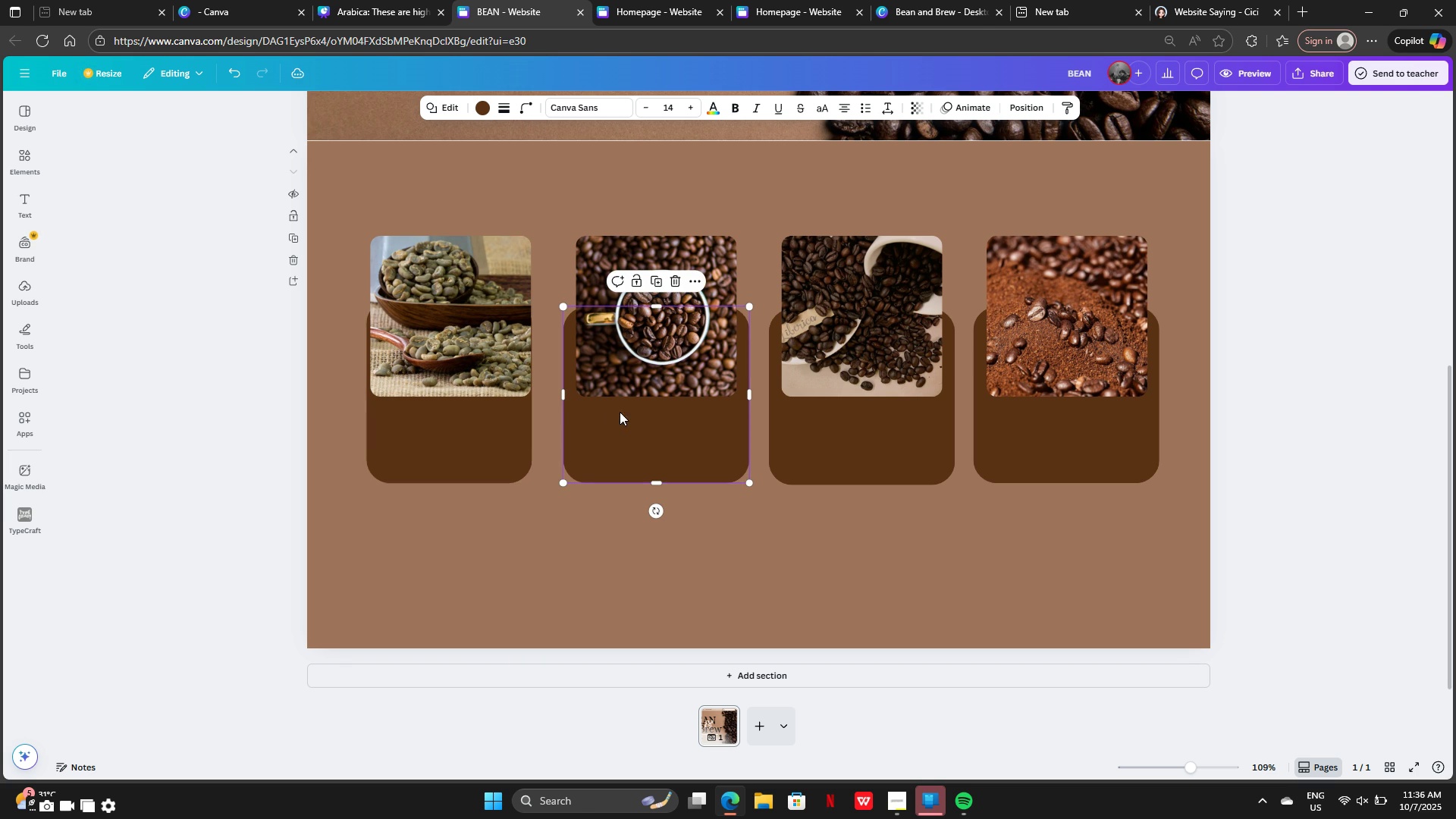 
left_click([620, 412])
 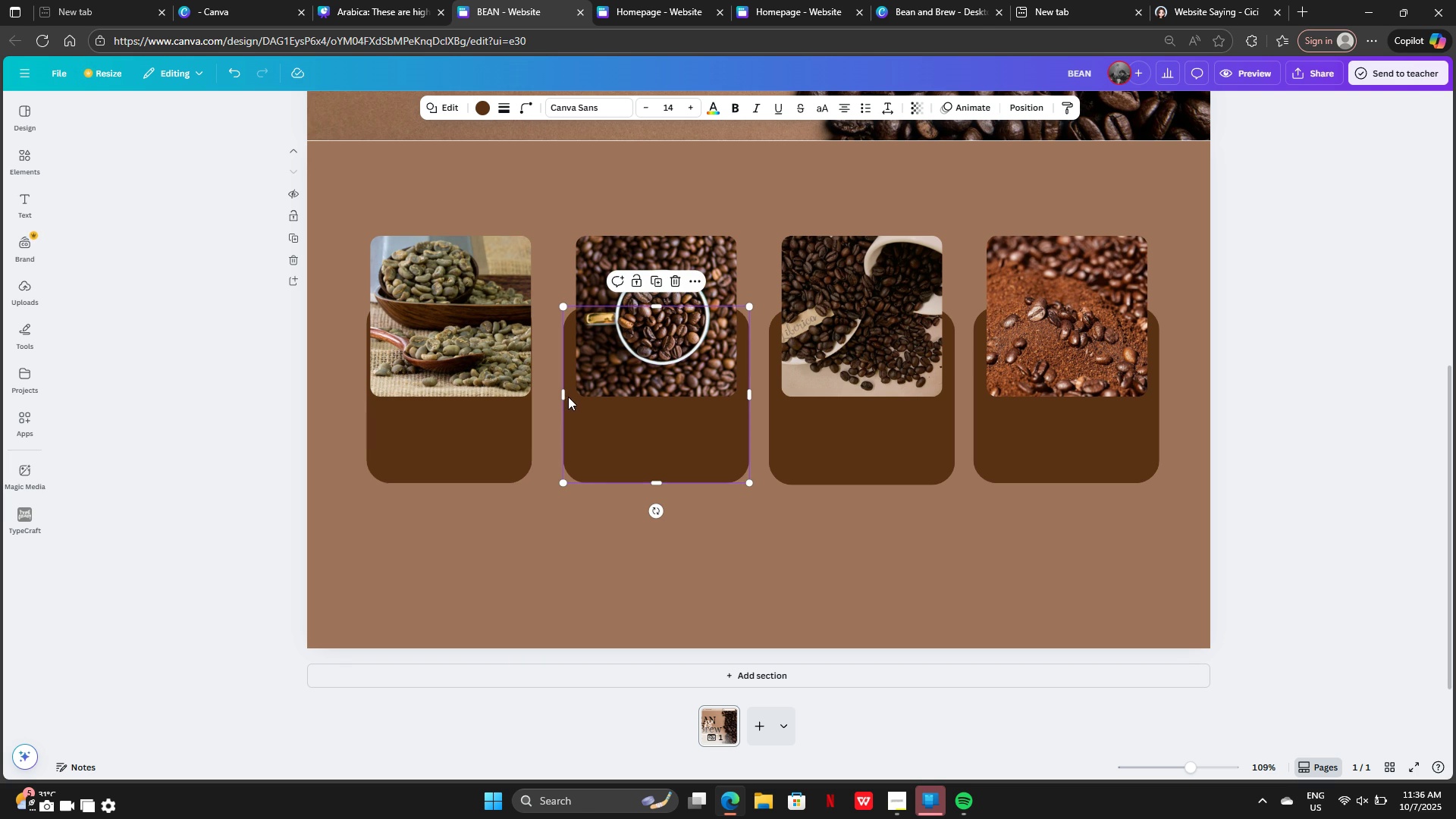 
left_click_drag(start_coordinate=[565, 392], to_coordinate=[572, 397])
 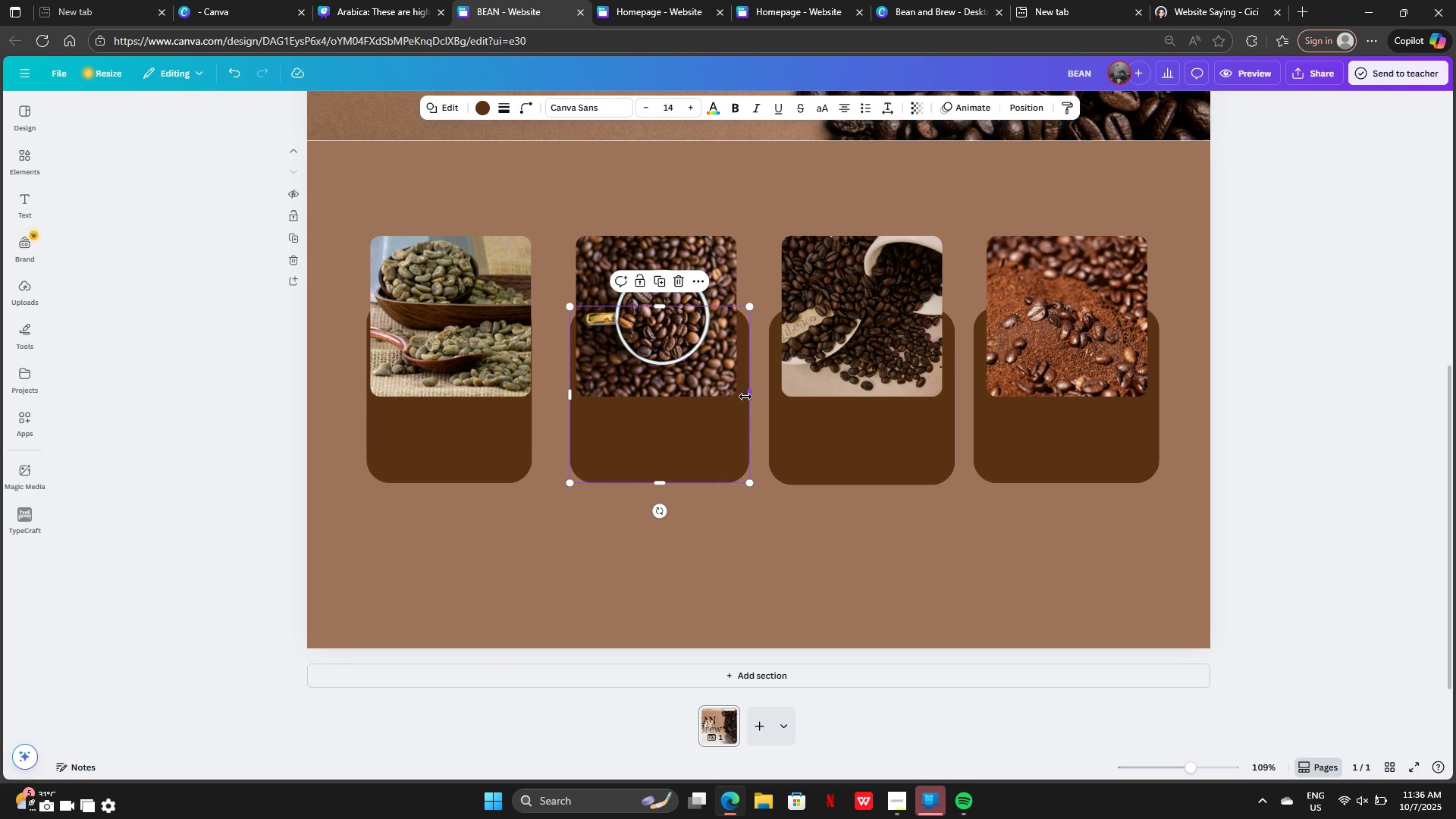 
left_click_drag(start_coordinate=[746, 397], to_coordinate=[739, 391])
 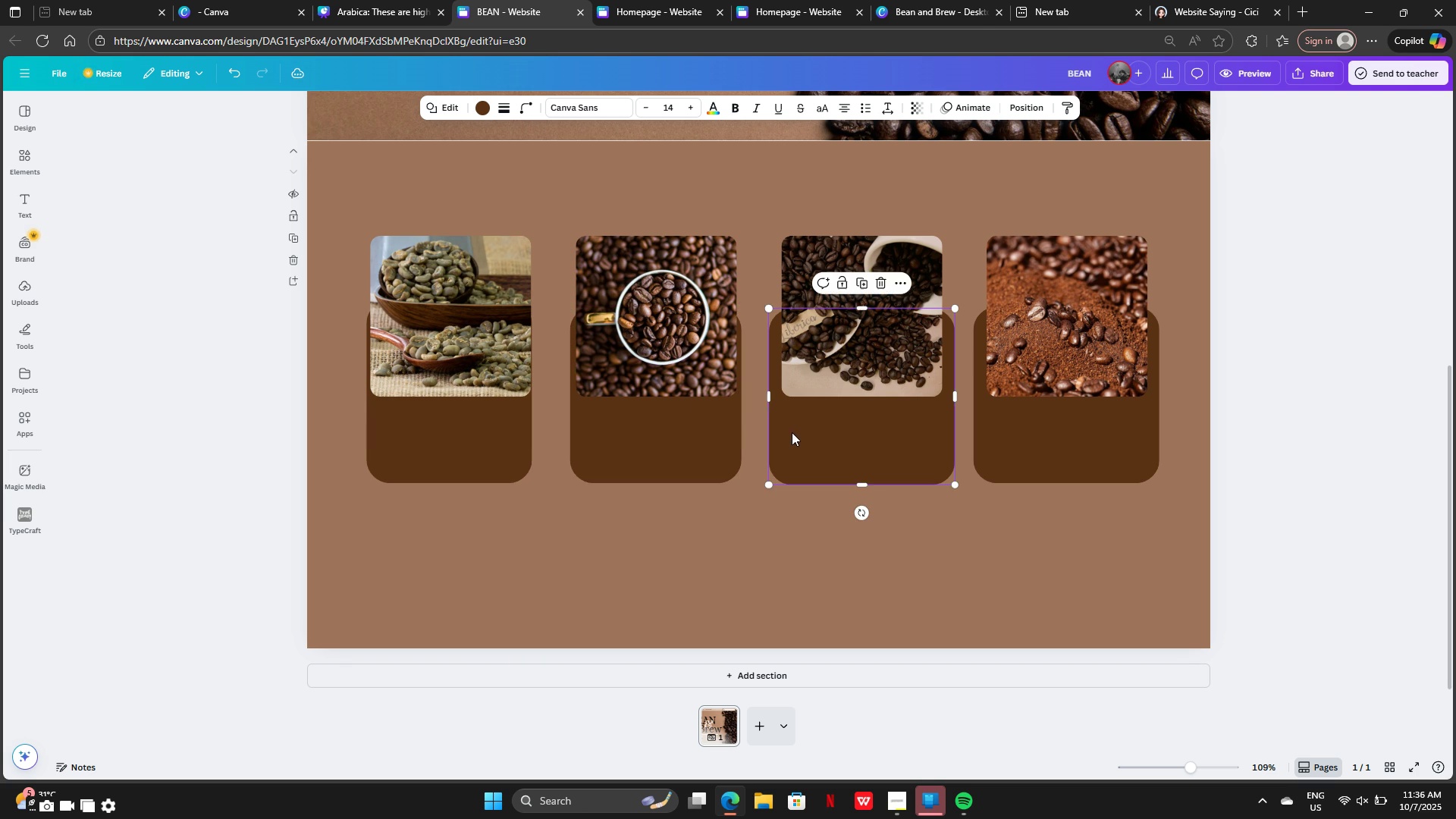 
left_click([793, 435])
 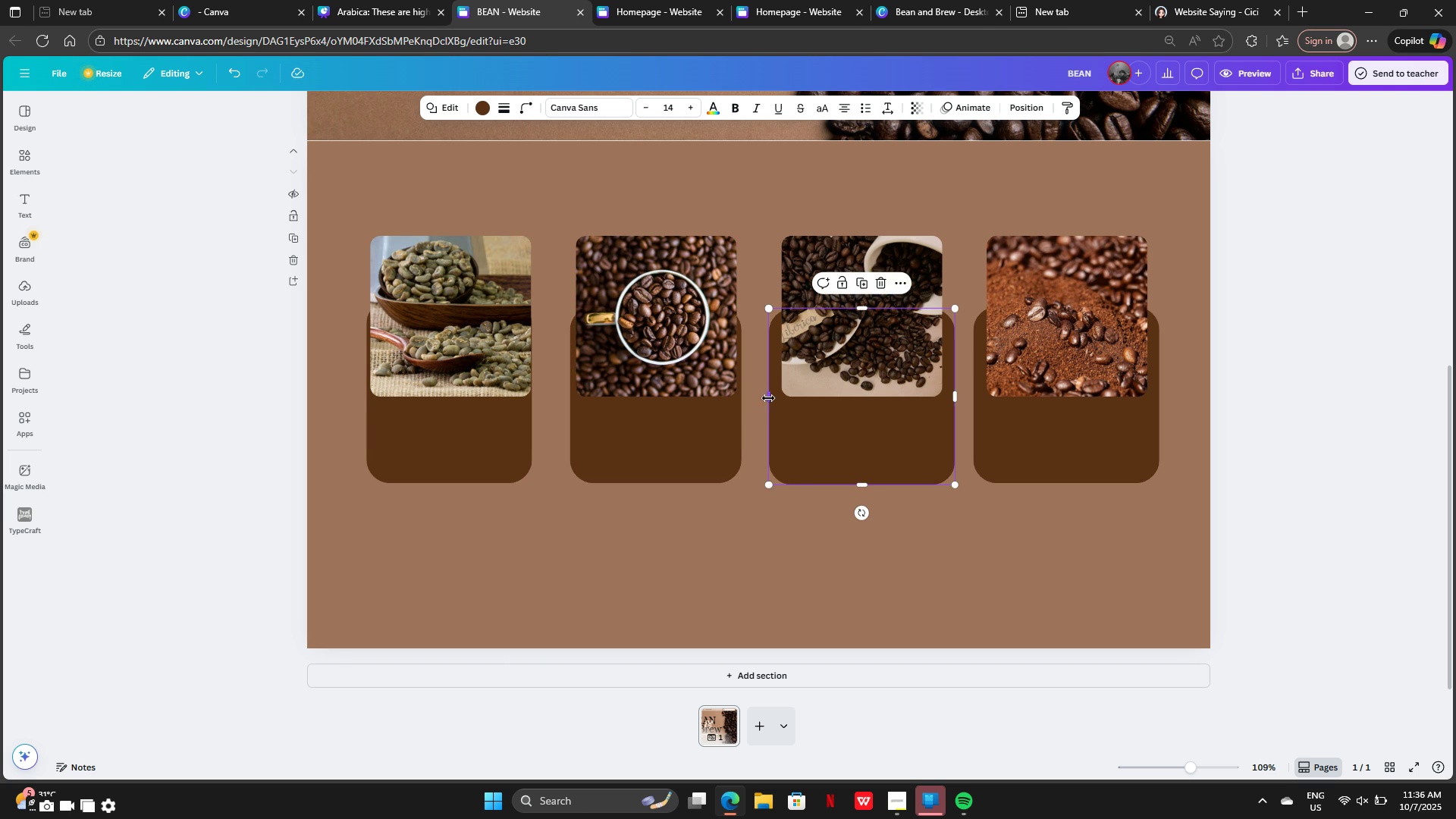 
left_click_drag(start_coordinate=[768, 398], to_coordinate=[779, 406])
 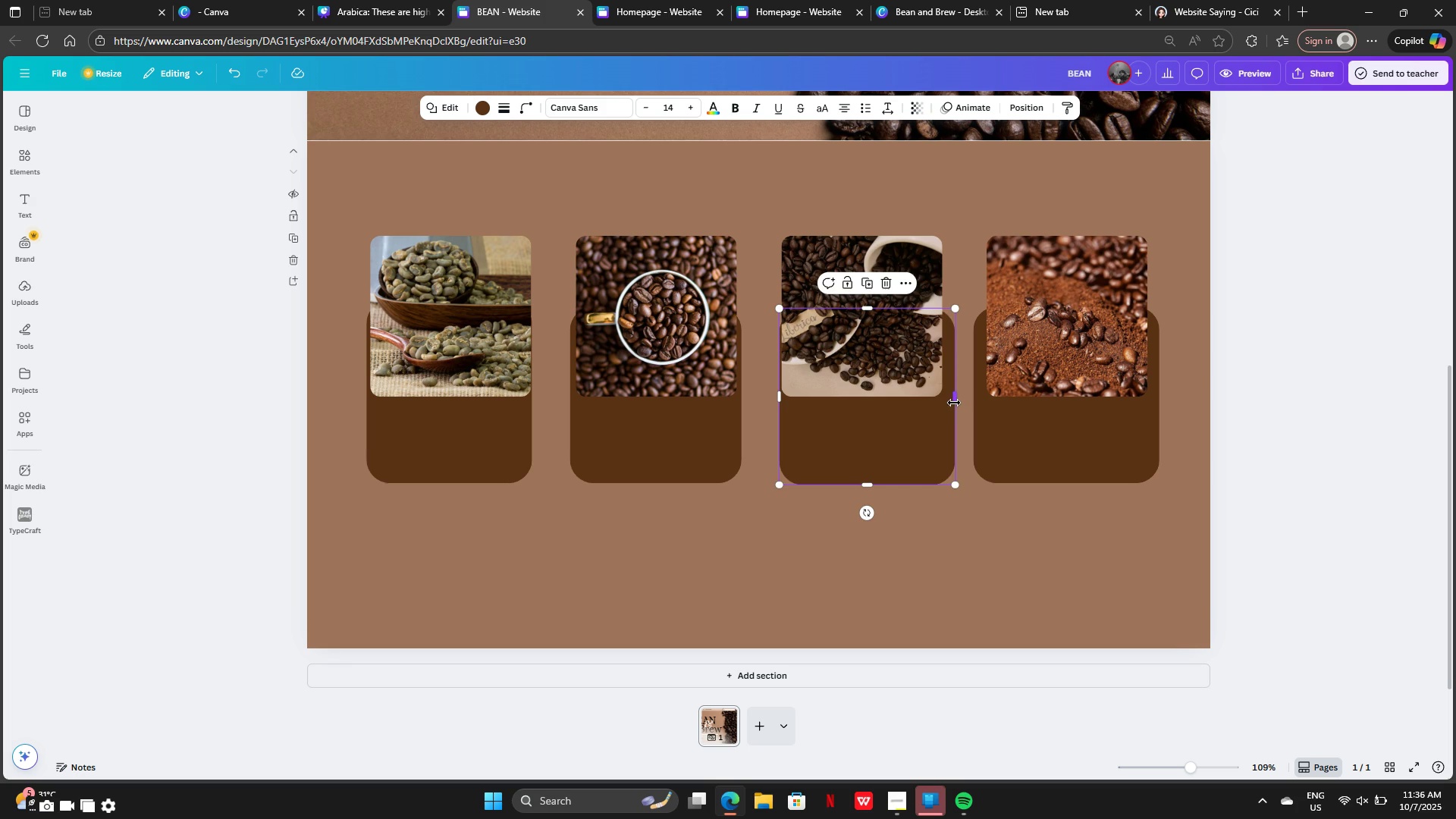 
left_click_drag(start_coordinate=[954, 403], to_coordinate=[948, 403])
 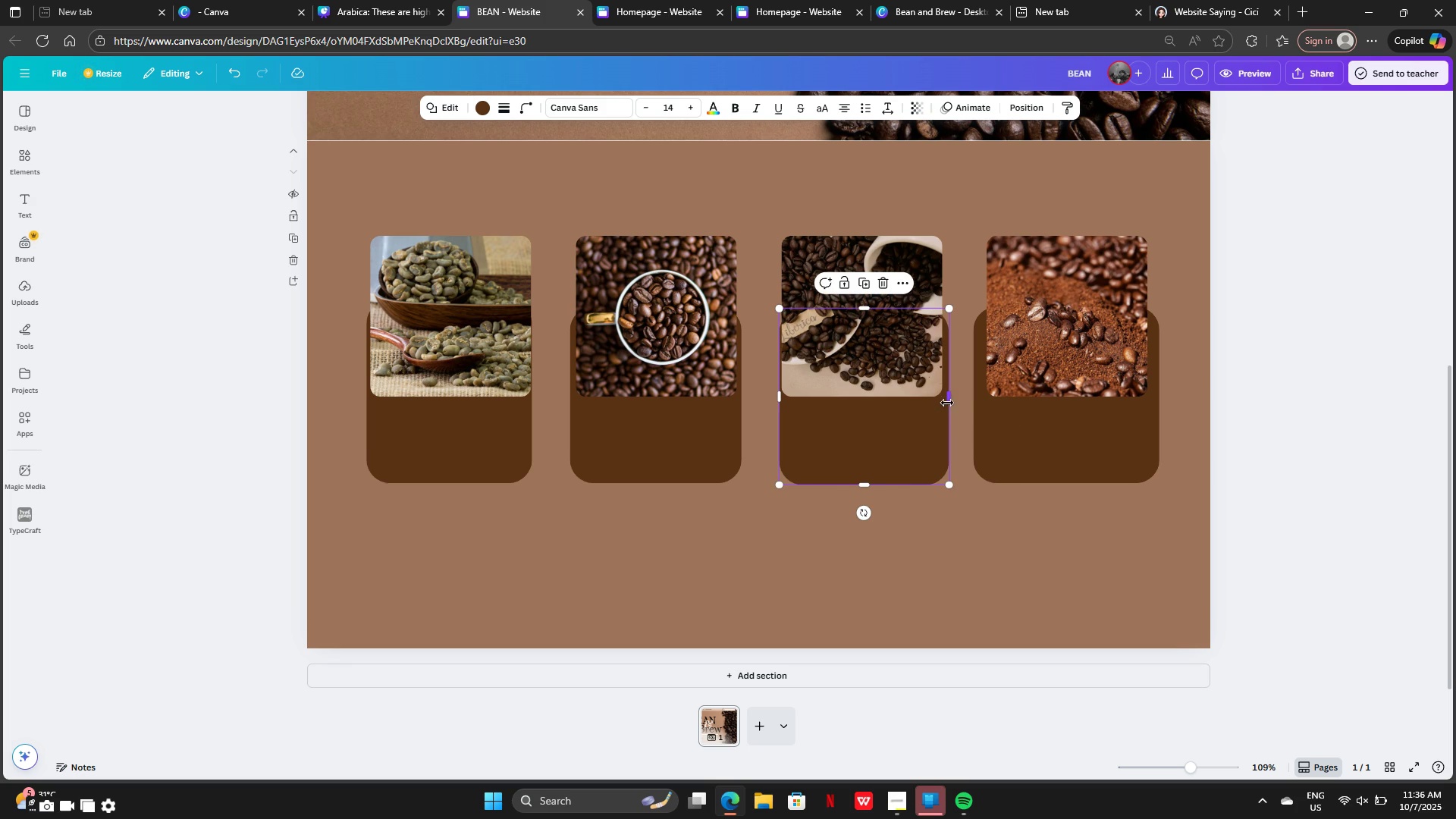 
key(Control+Z)
 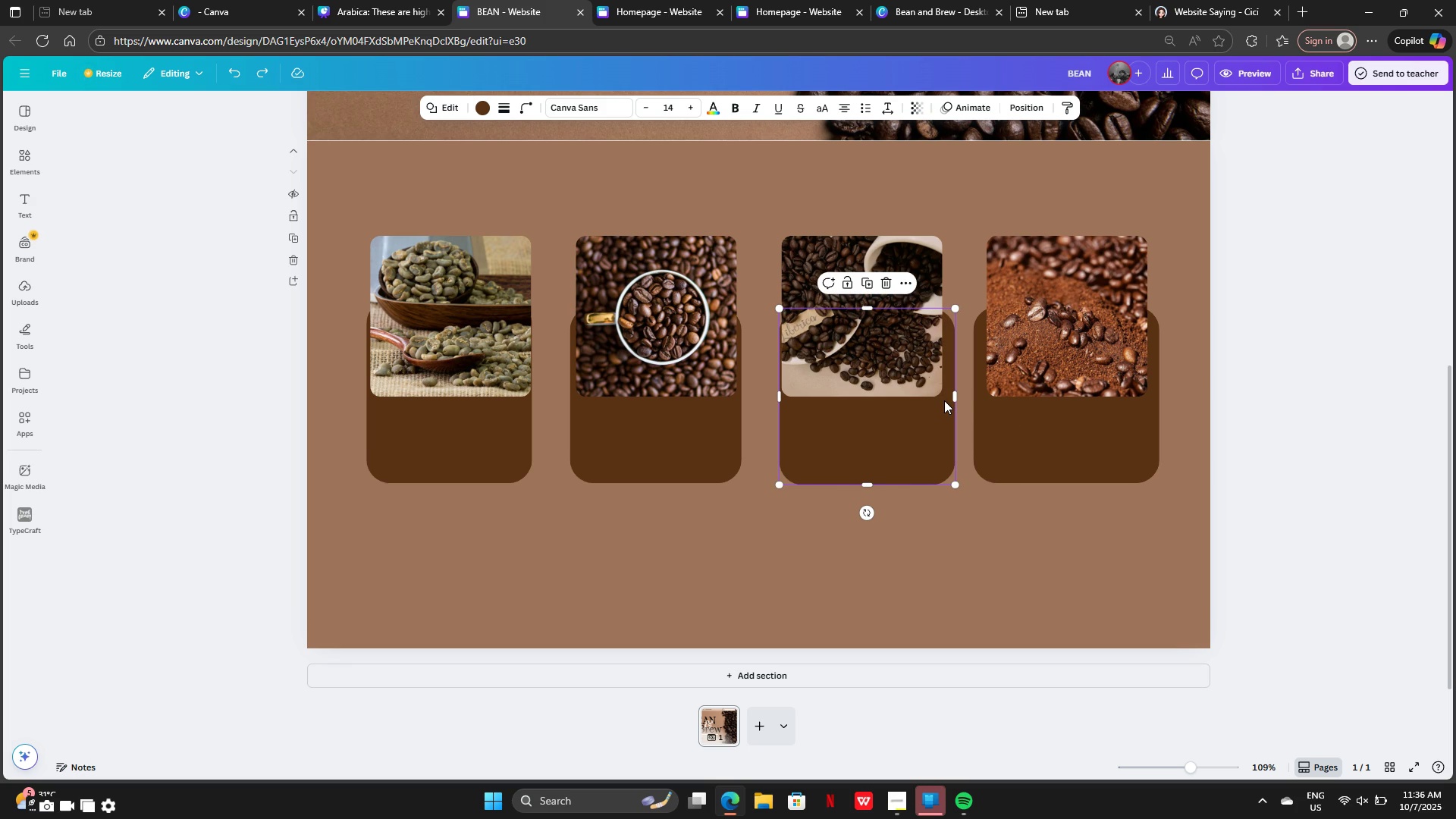 
key(Control+Z)
 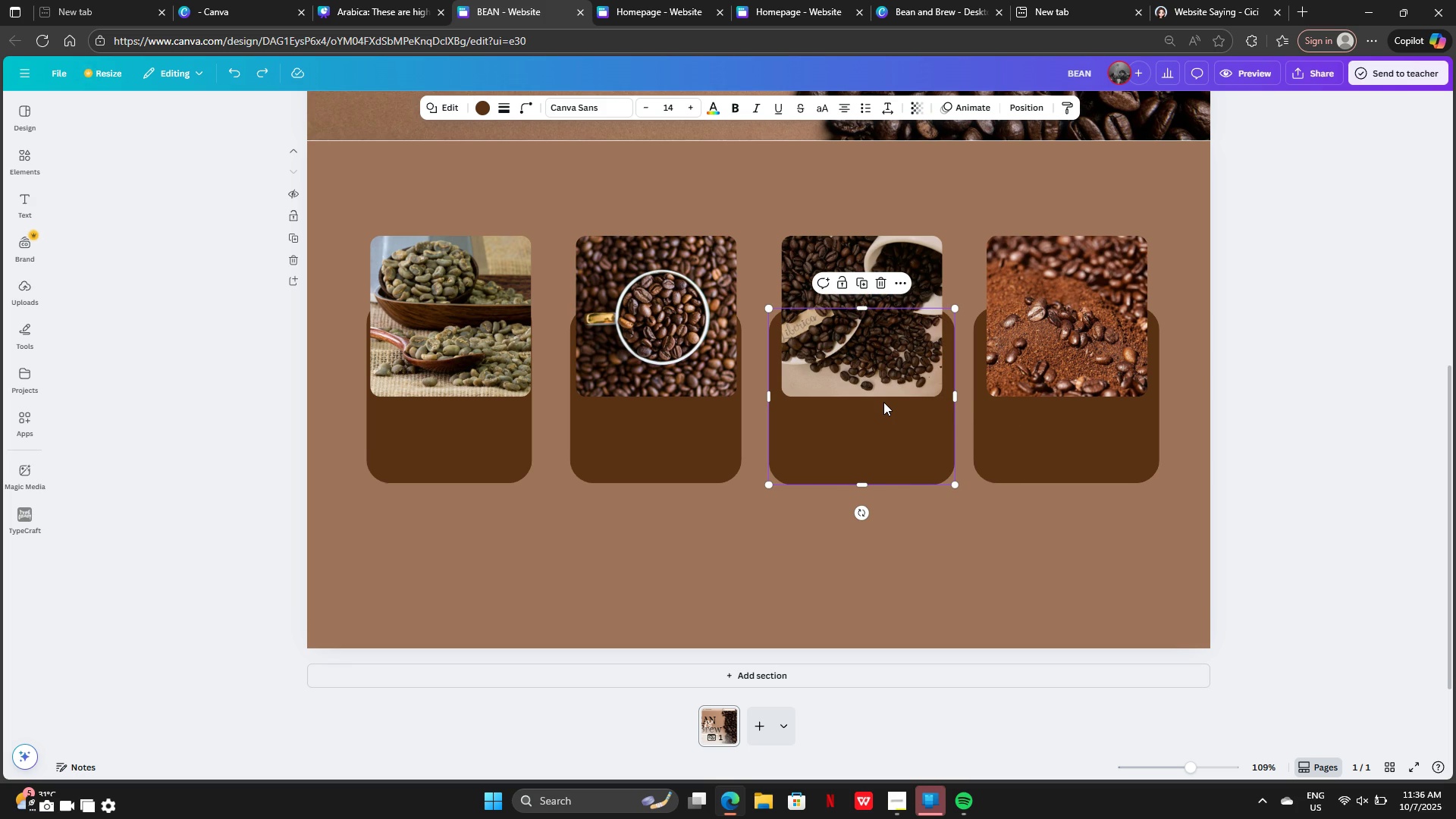 
key(Control+Z)
 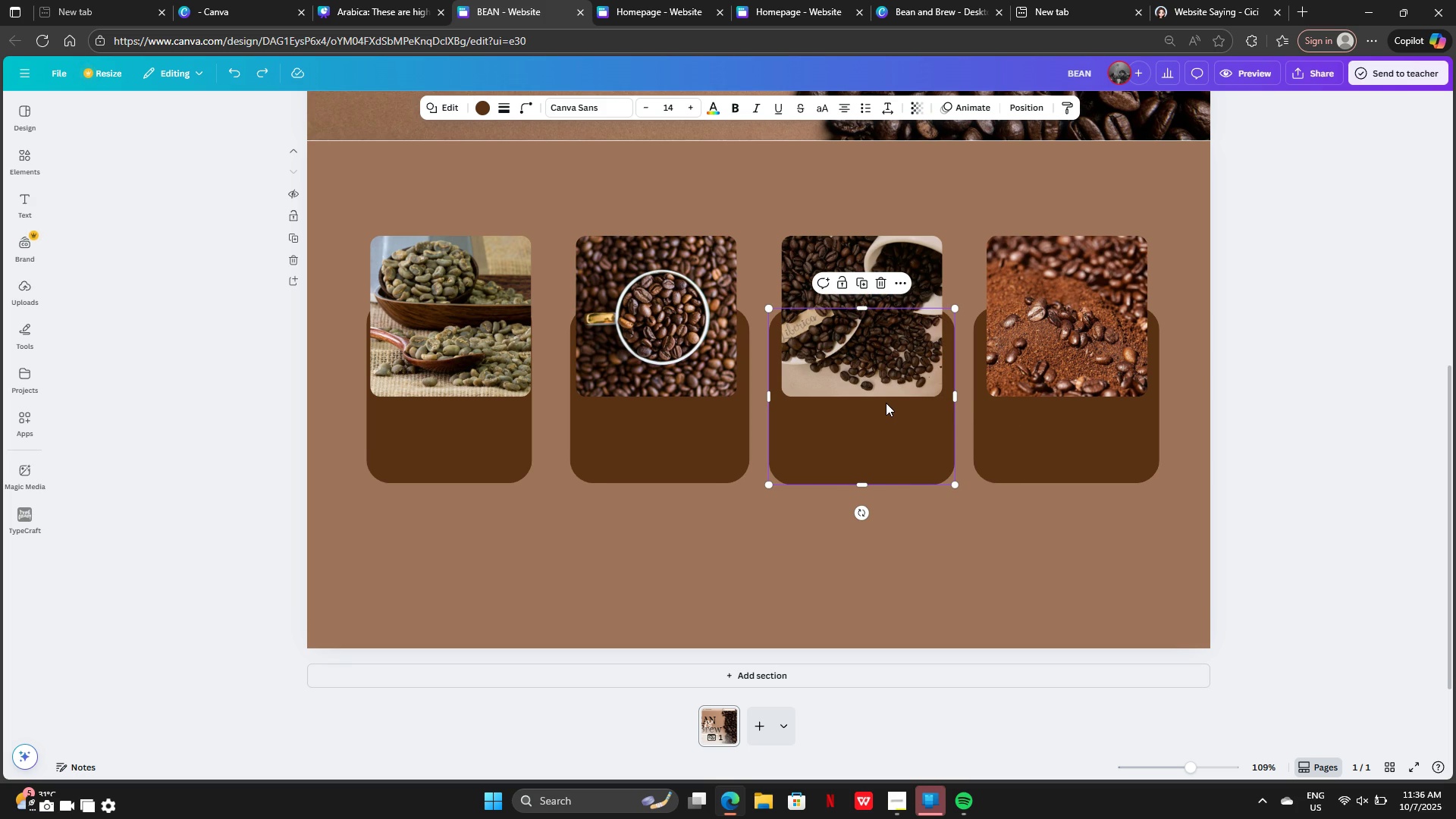 
key(Control+Z)
 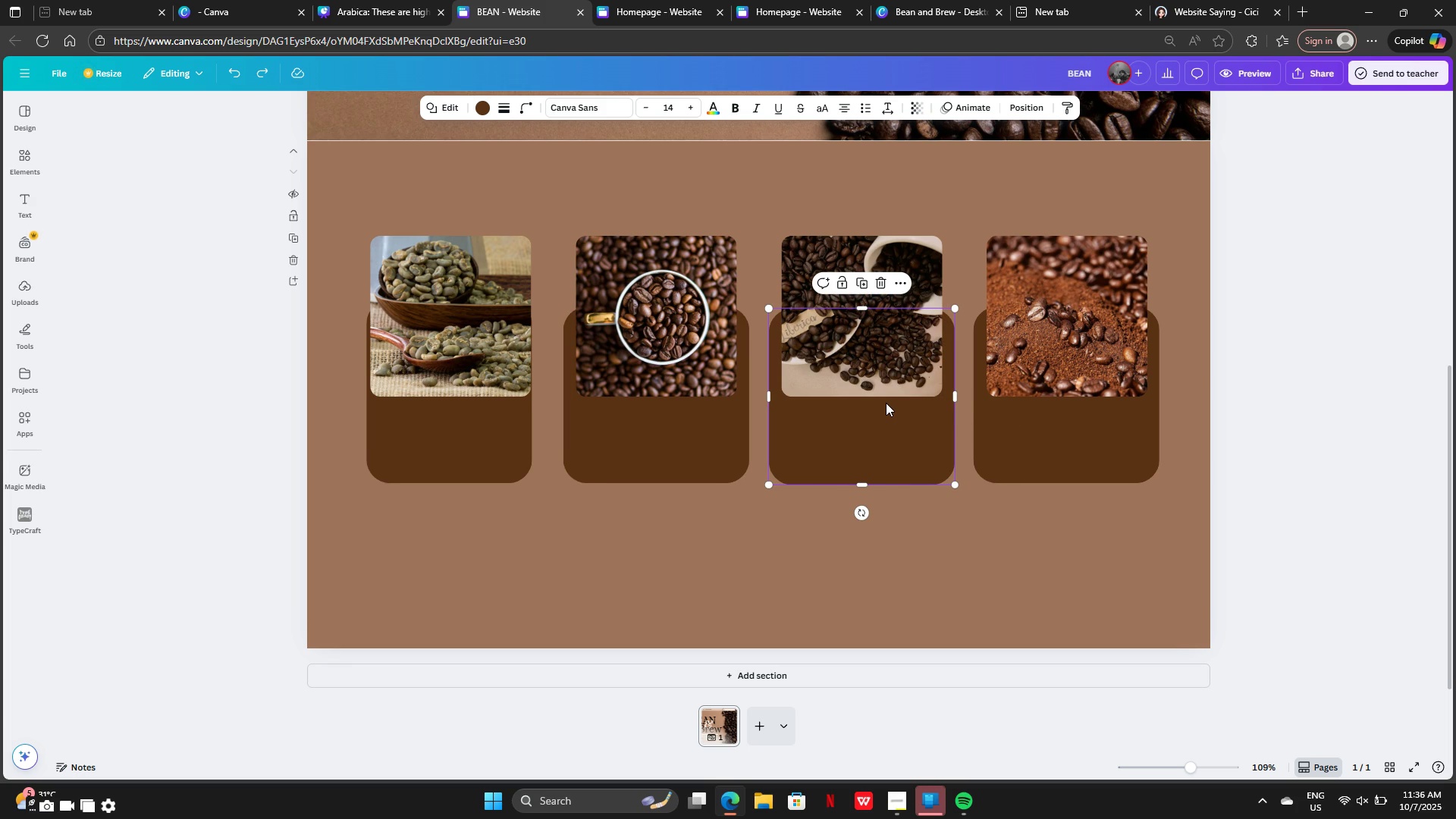 
key(Control+Z)
 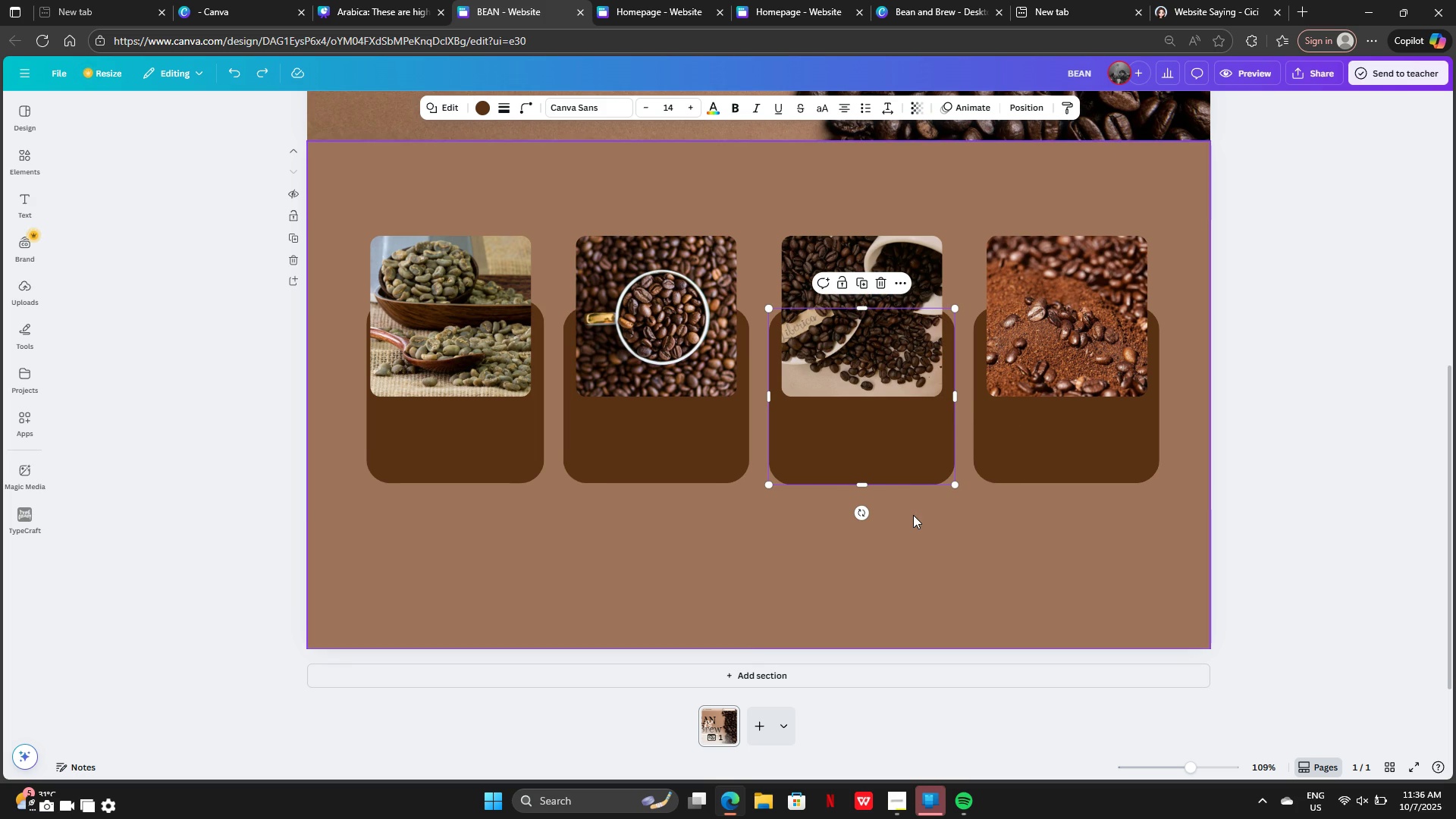 
left_click([913, 515])
 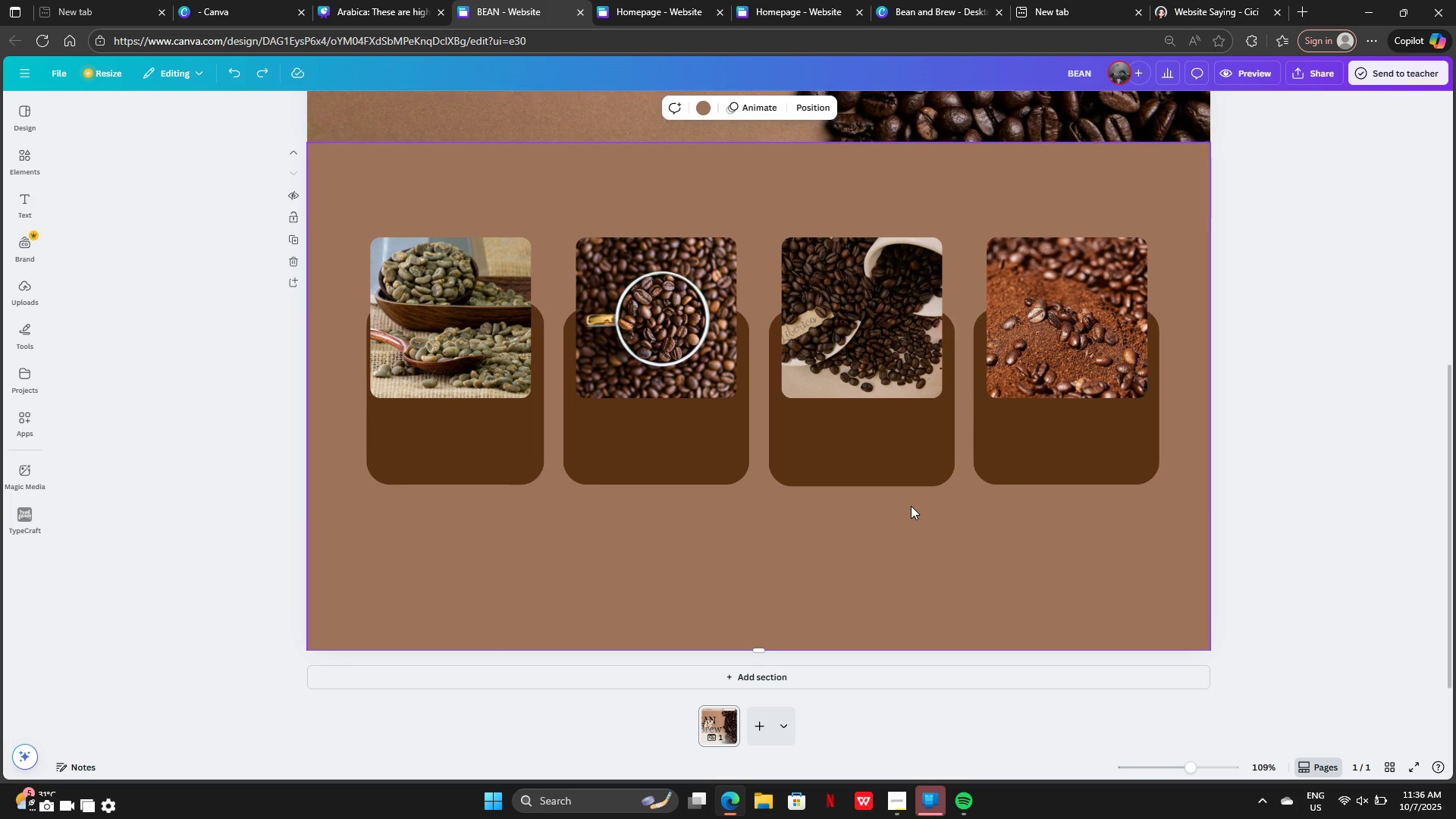 
scroll: coordinate [911, 495], scroll_direction: down, amount: 2.0
 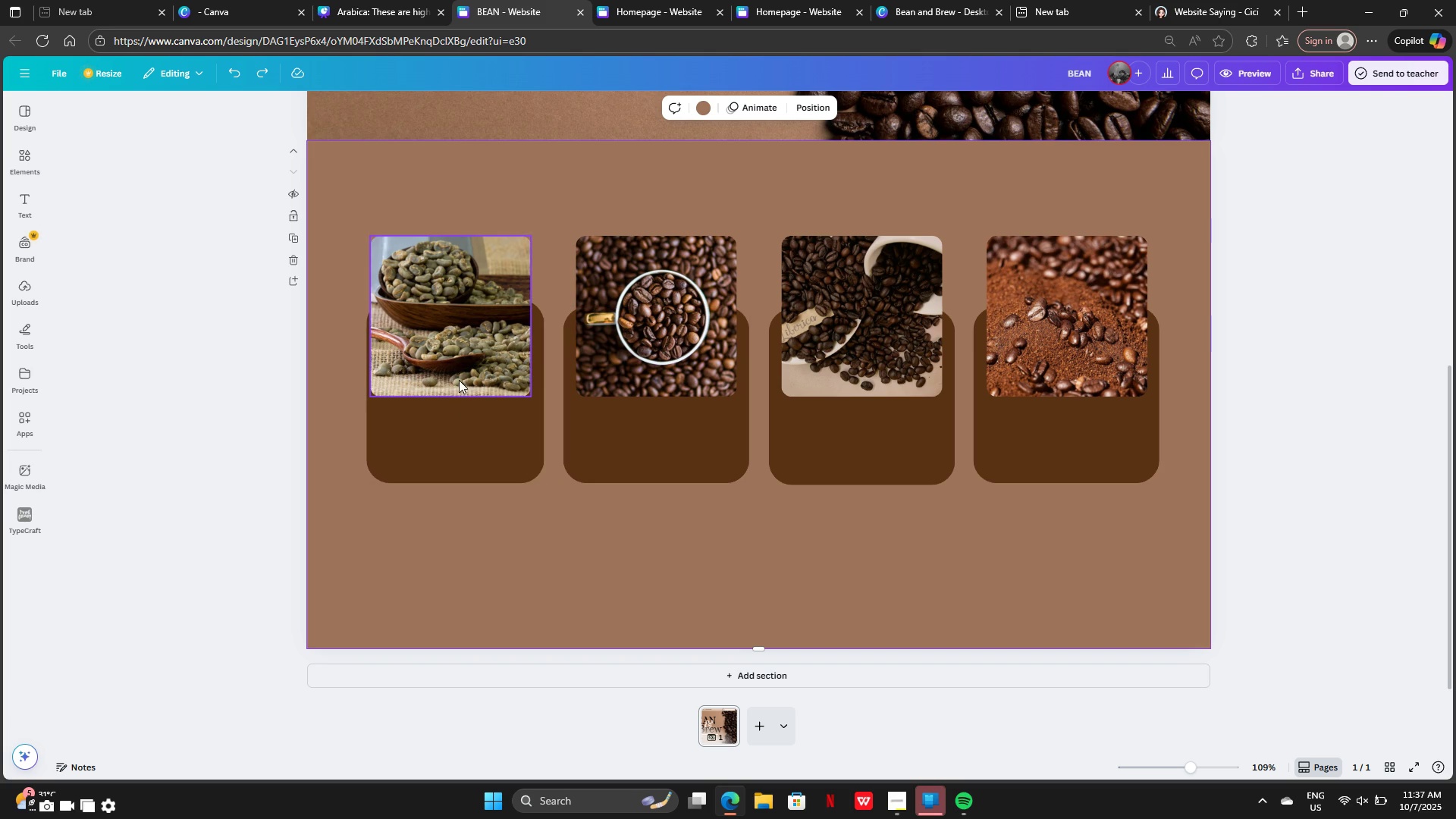 
left_click_drag(start_coordinate=[453, 370], to_coordinate=[460, 369])
 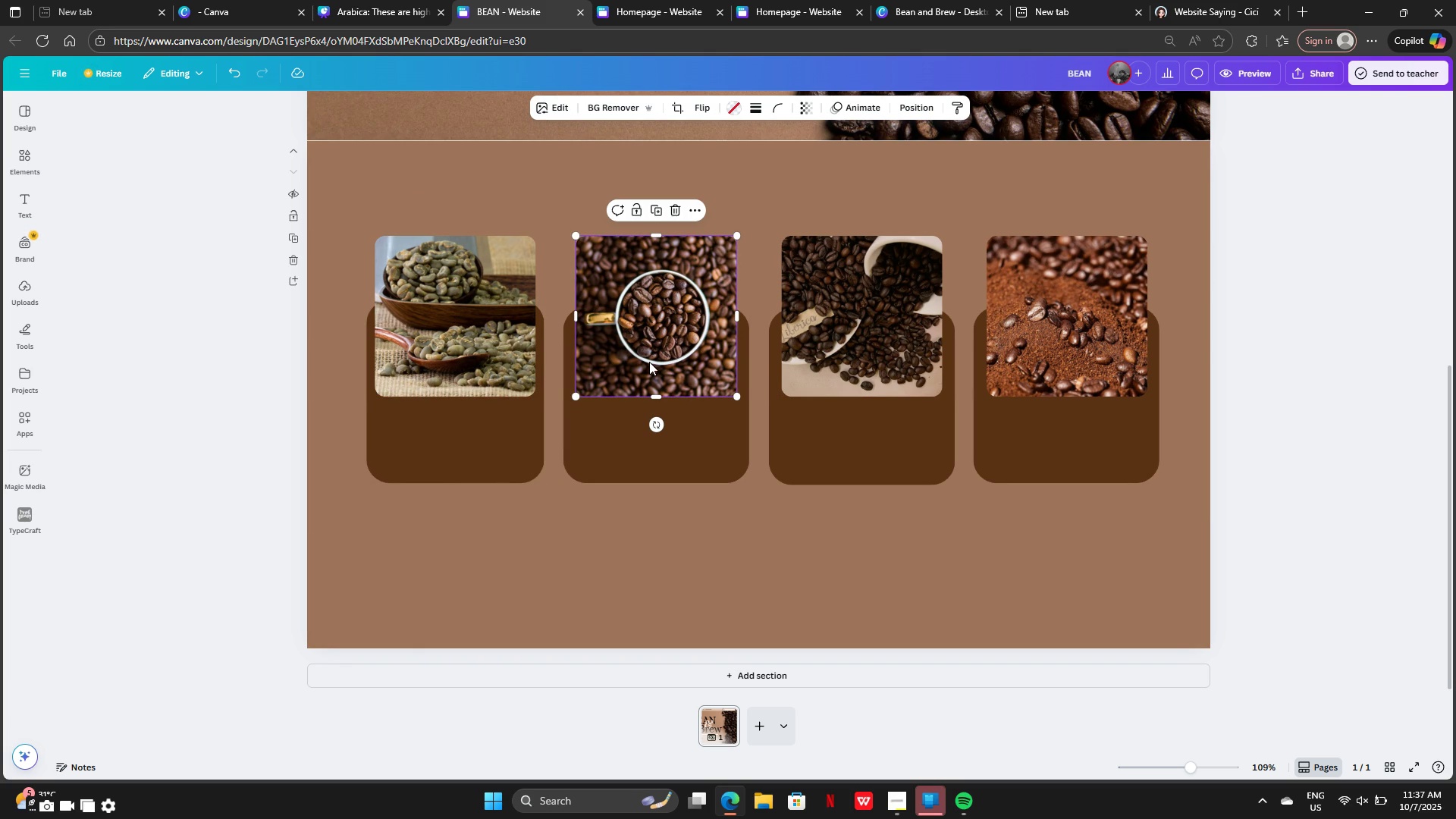 
left_click([649, 362])
 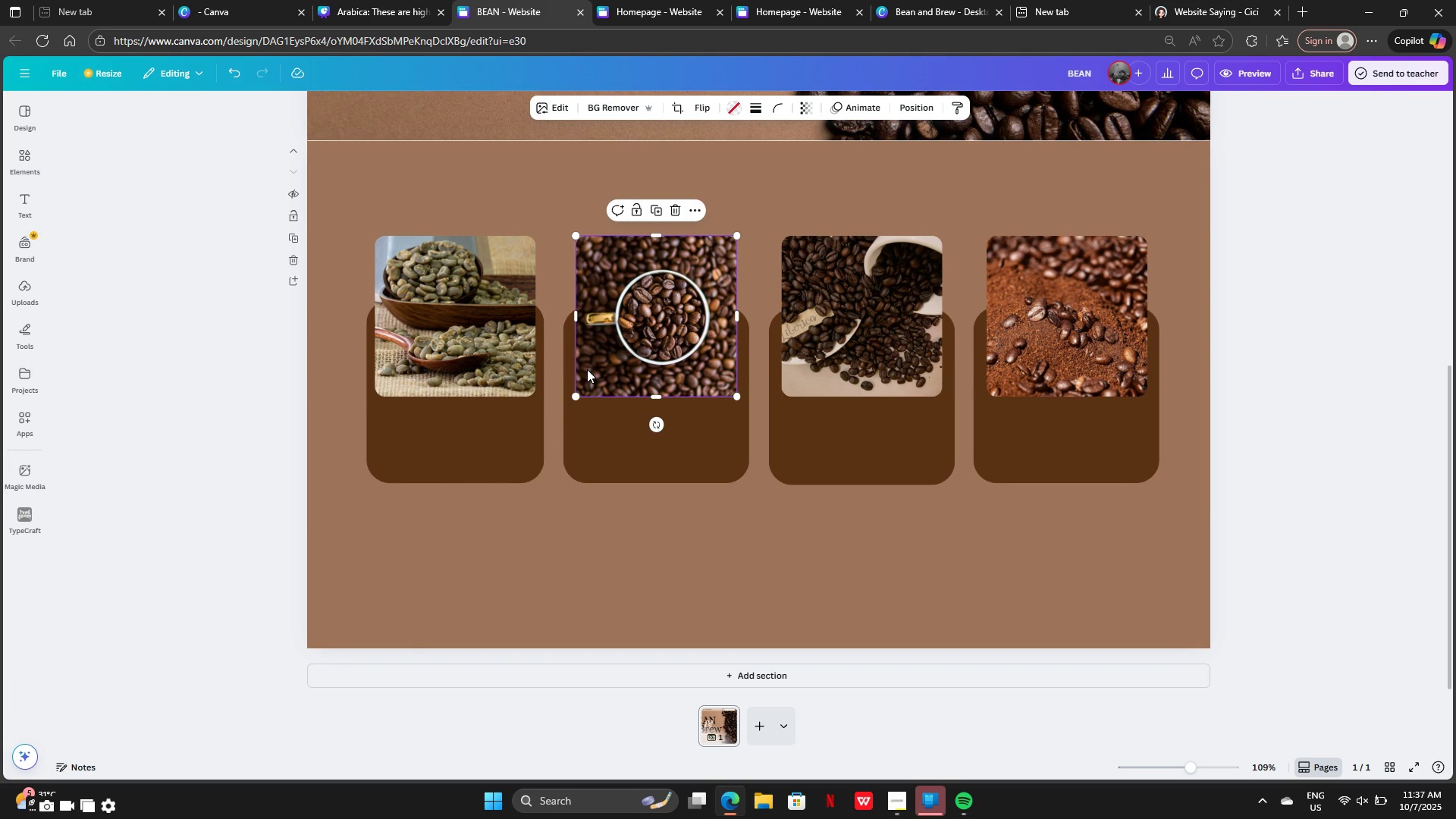 
left_click([595, 423])
 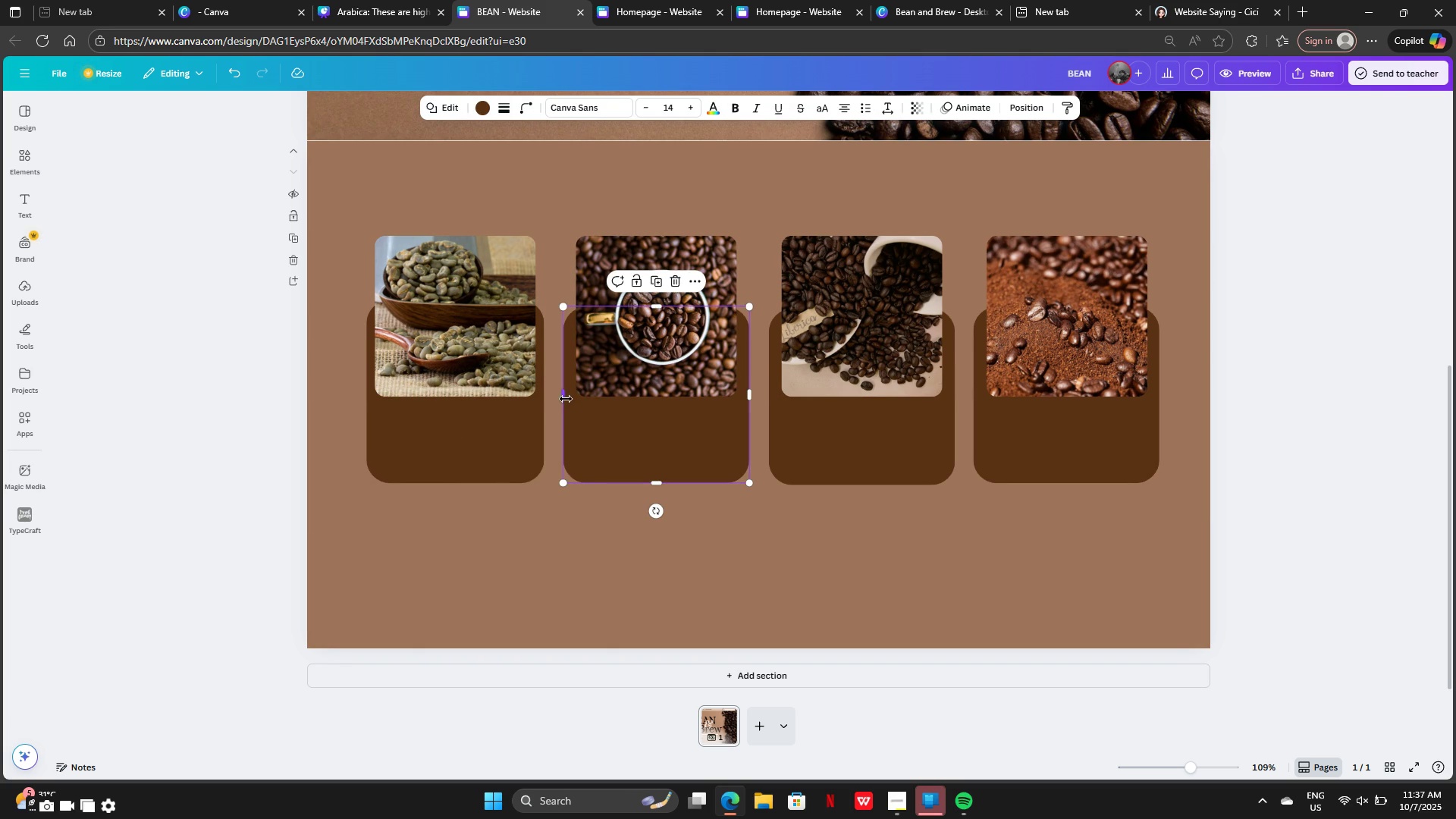 
left_click_drag(start_coordinate=[566, 399], to_coordinate=[570, 403])
 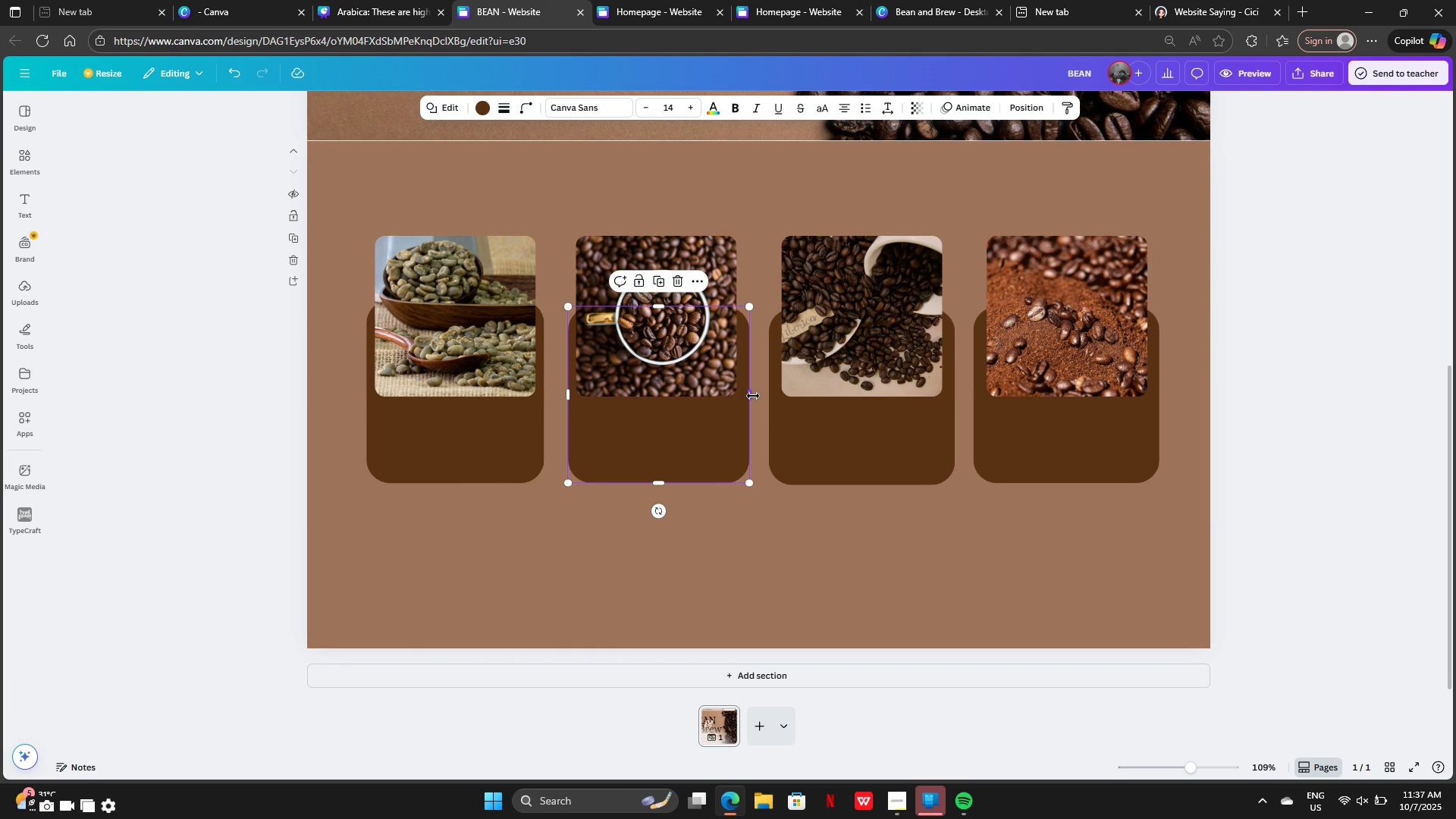 
left_click_drag(start_coordinate=[753, 396], to_coordinate=[747, 390])
 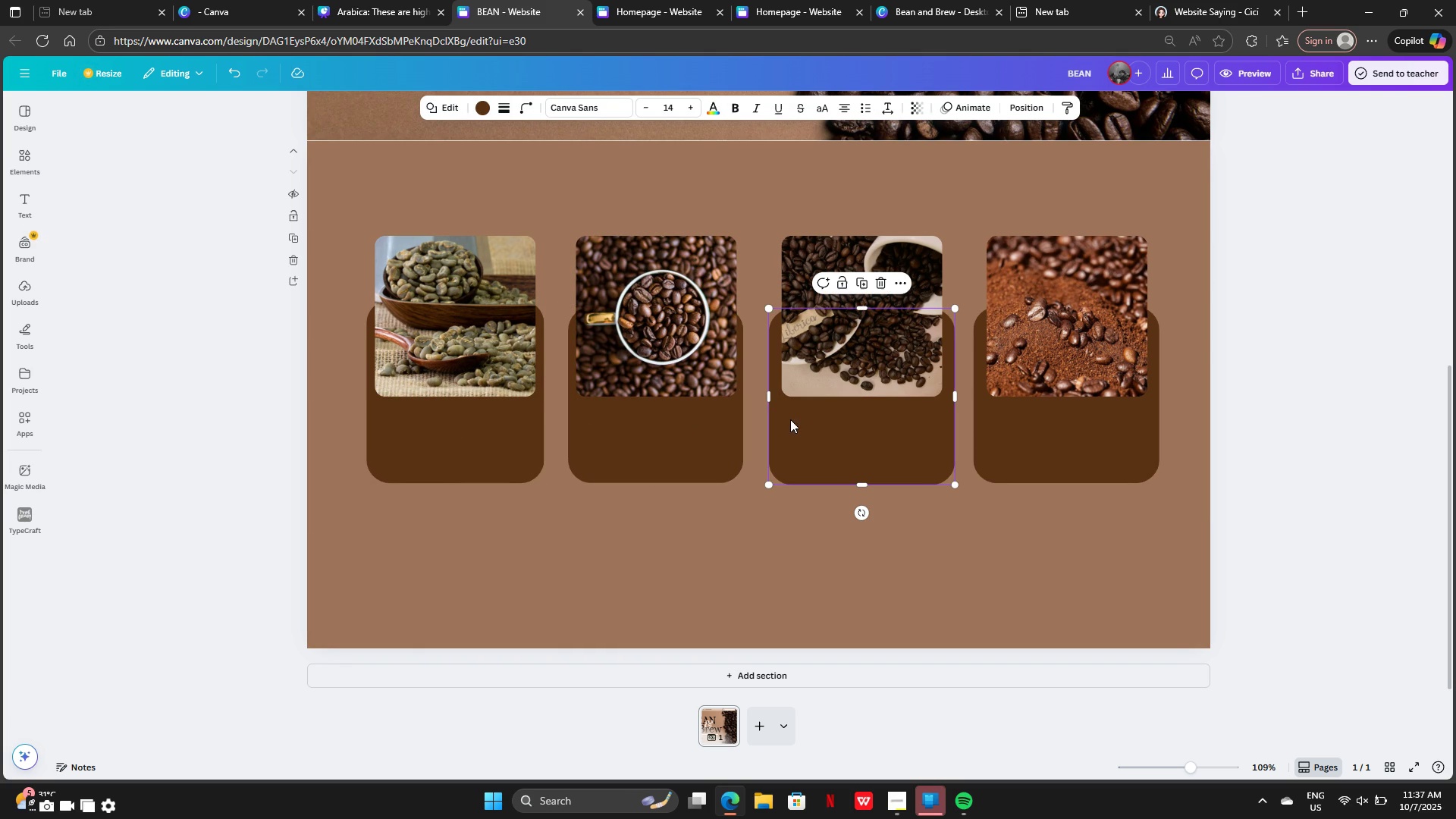 
left_click([790, 419])
 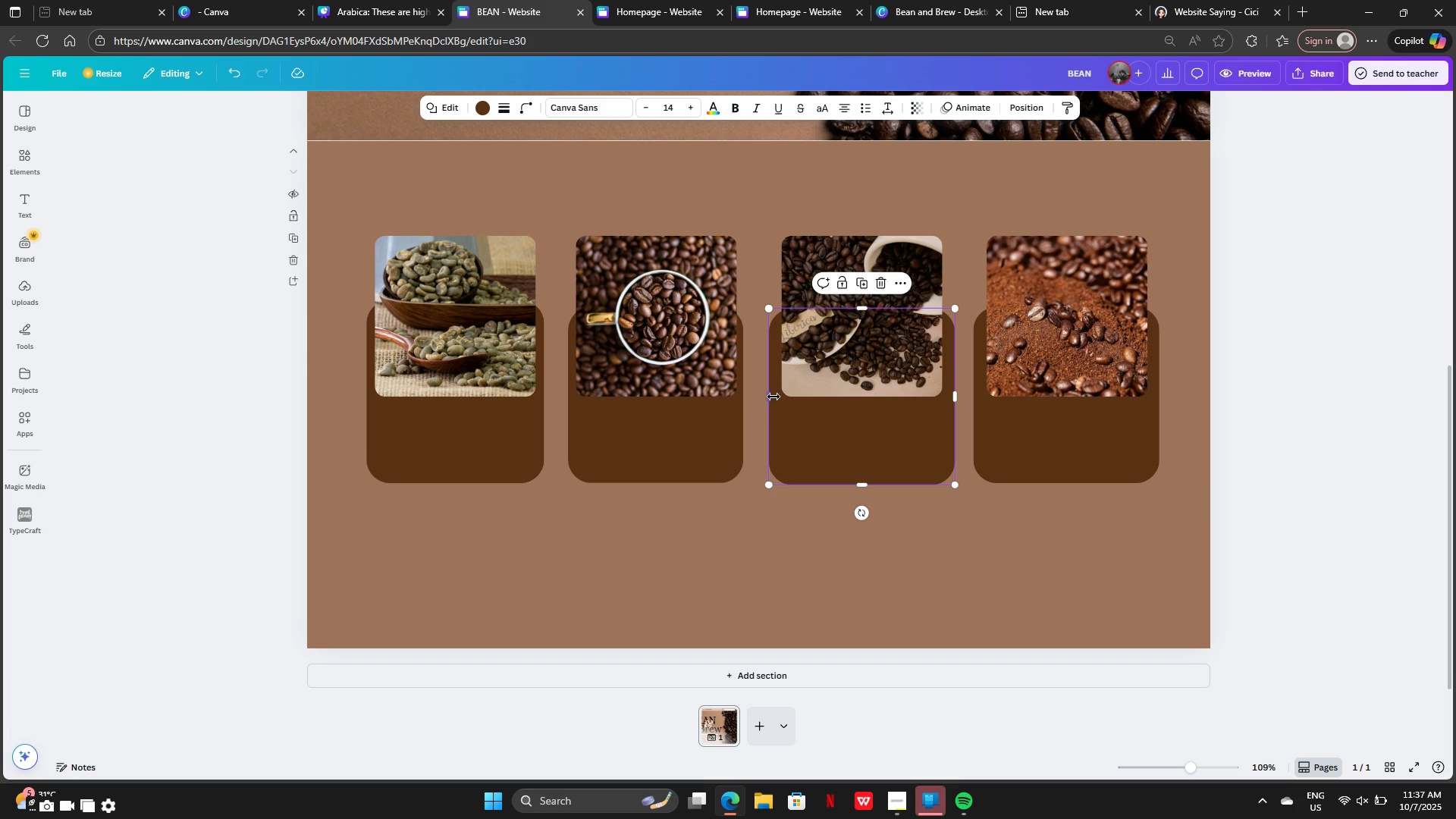 
left_click_drag(start_coordinate=[774, 397], to_coordinate=[778, 399])
 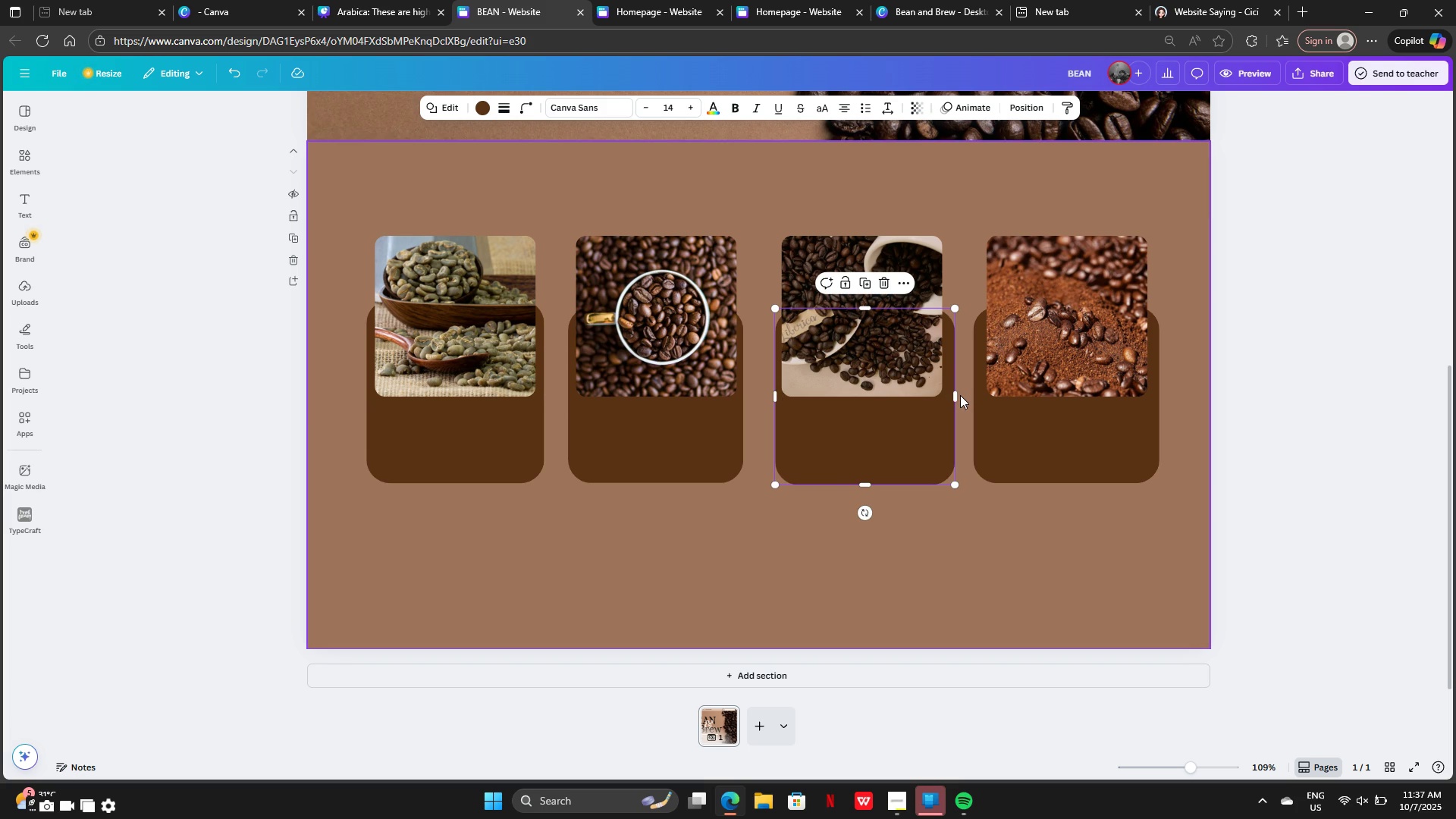 
left_click([942, 410])
 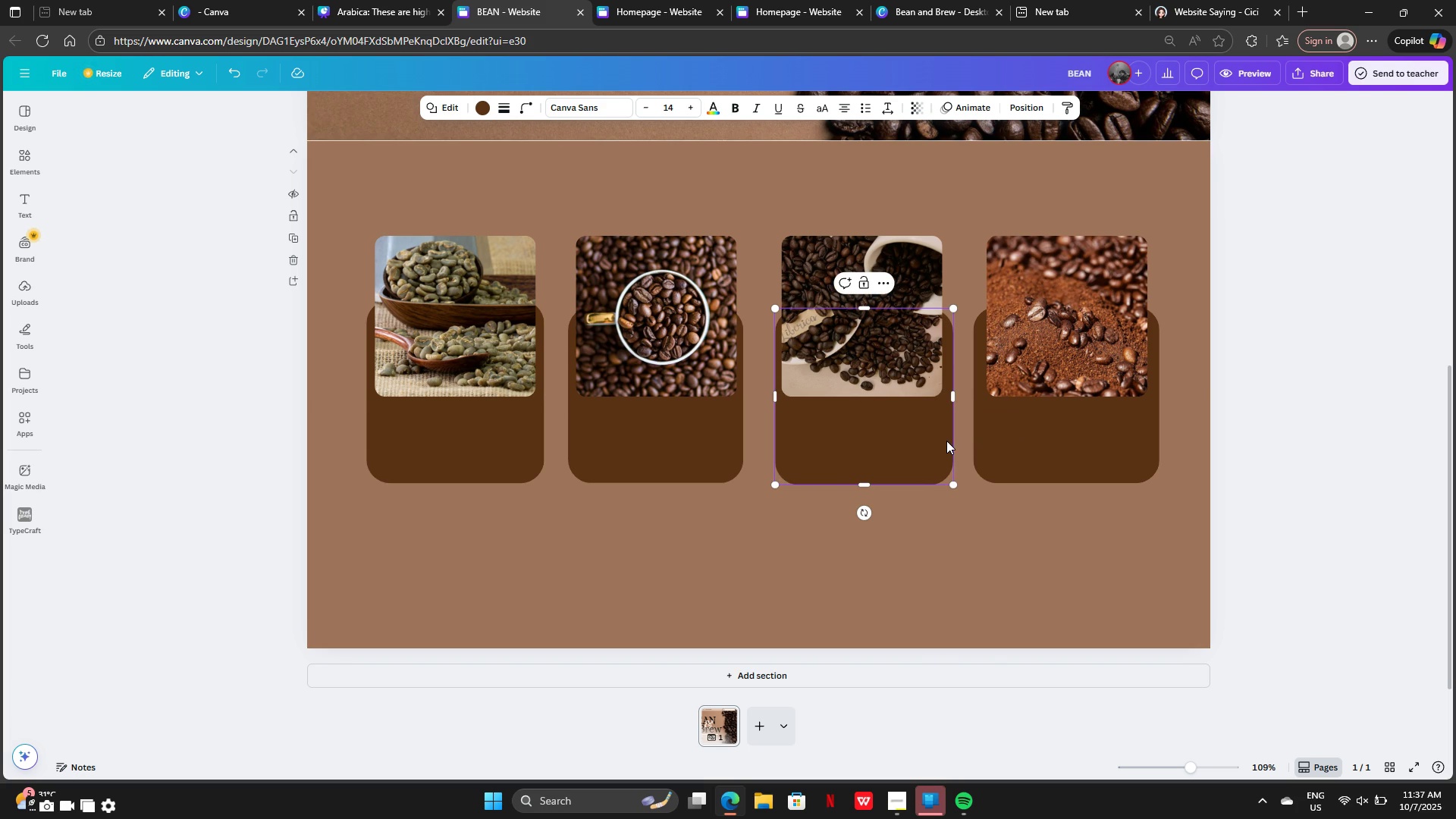 
left_click([970, 448])
 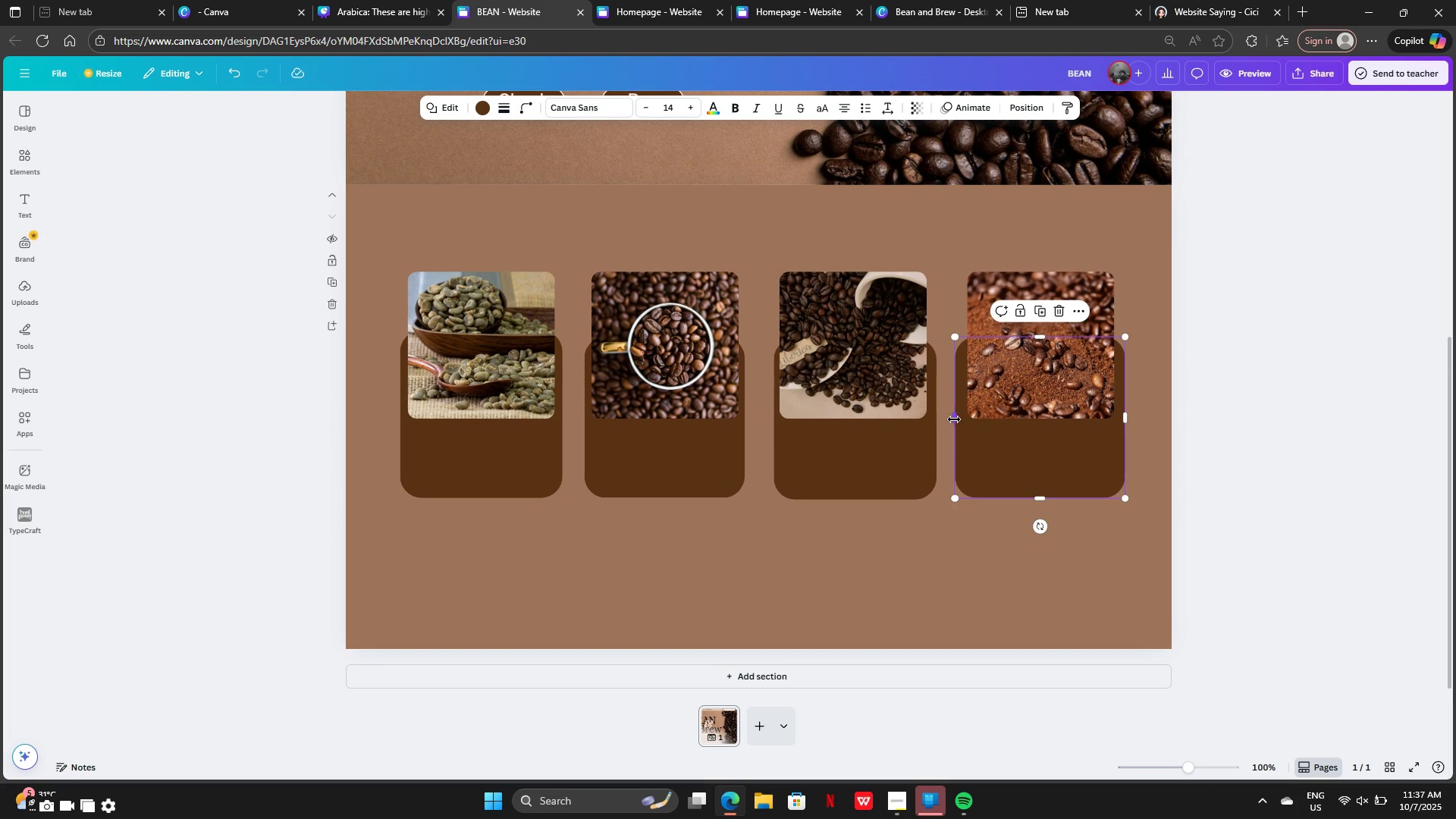 
left_click_drag(start_coordinate=[954, 419], to_coordinate=[959, 422])
 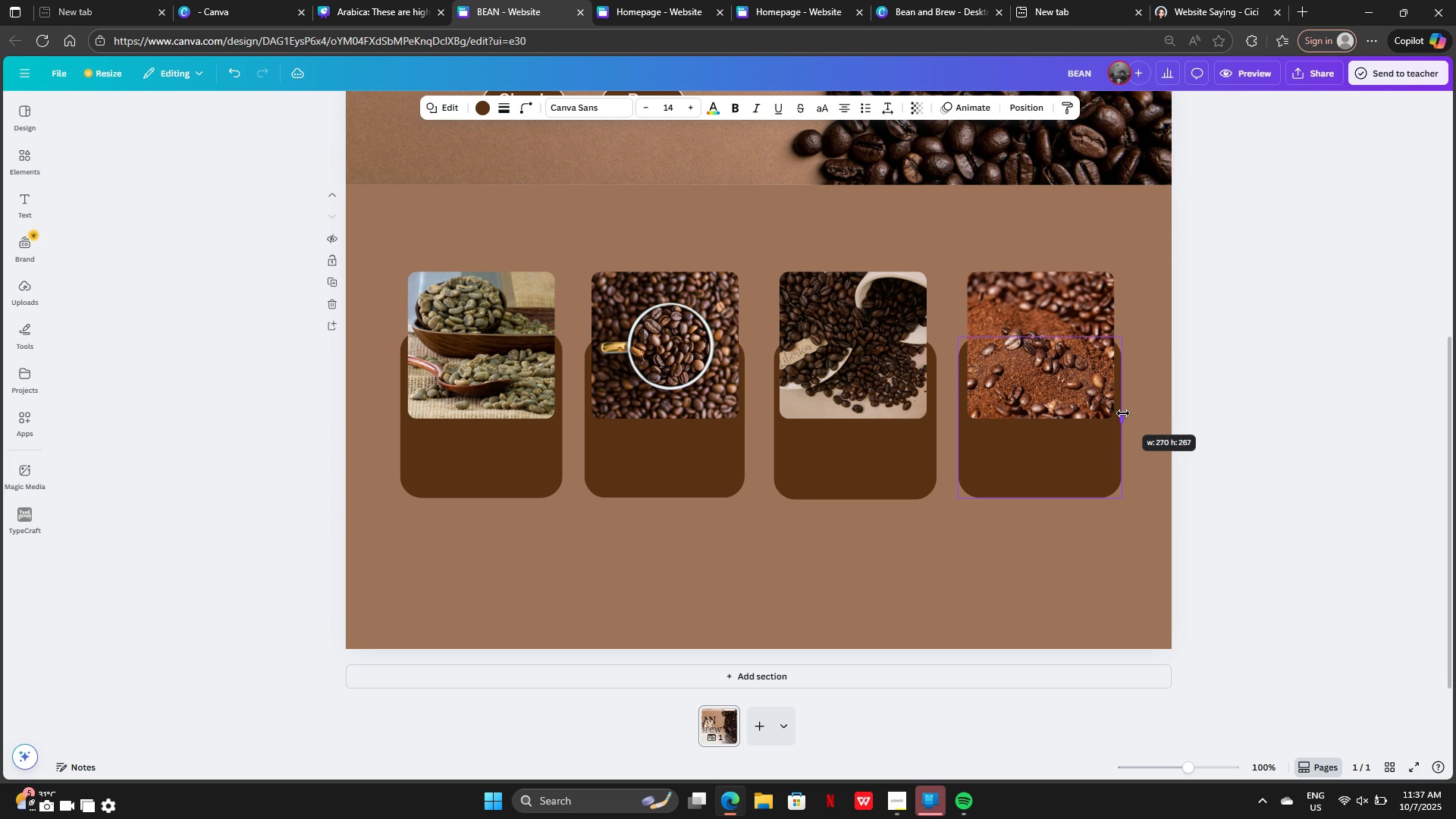 
left_click([987, 531])
 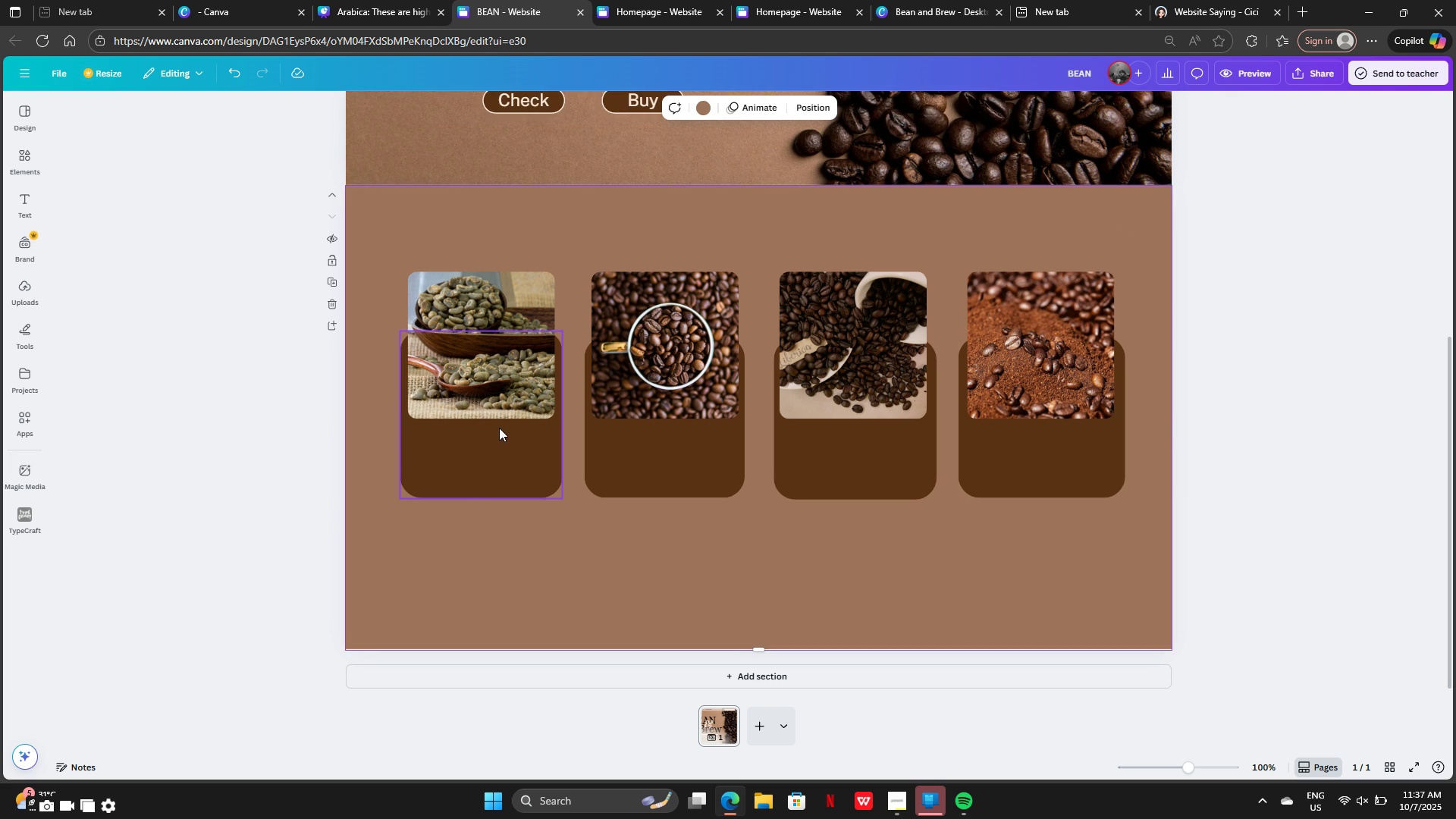 
left_click([499, 428])
 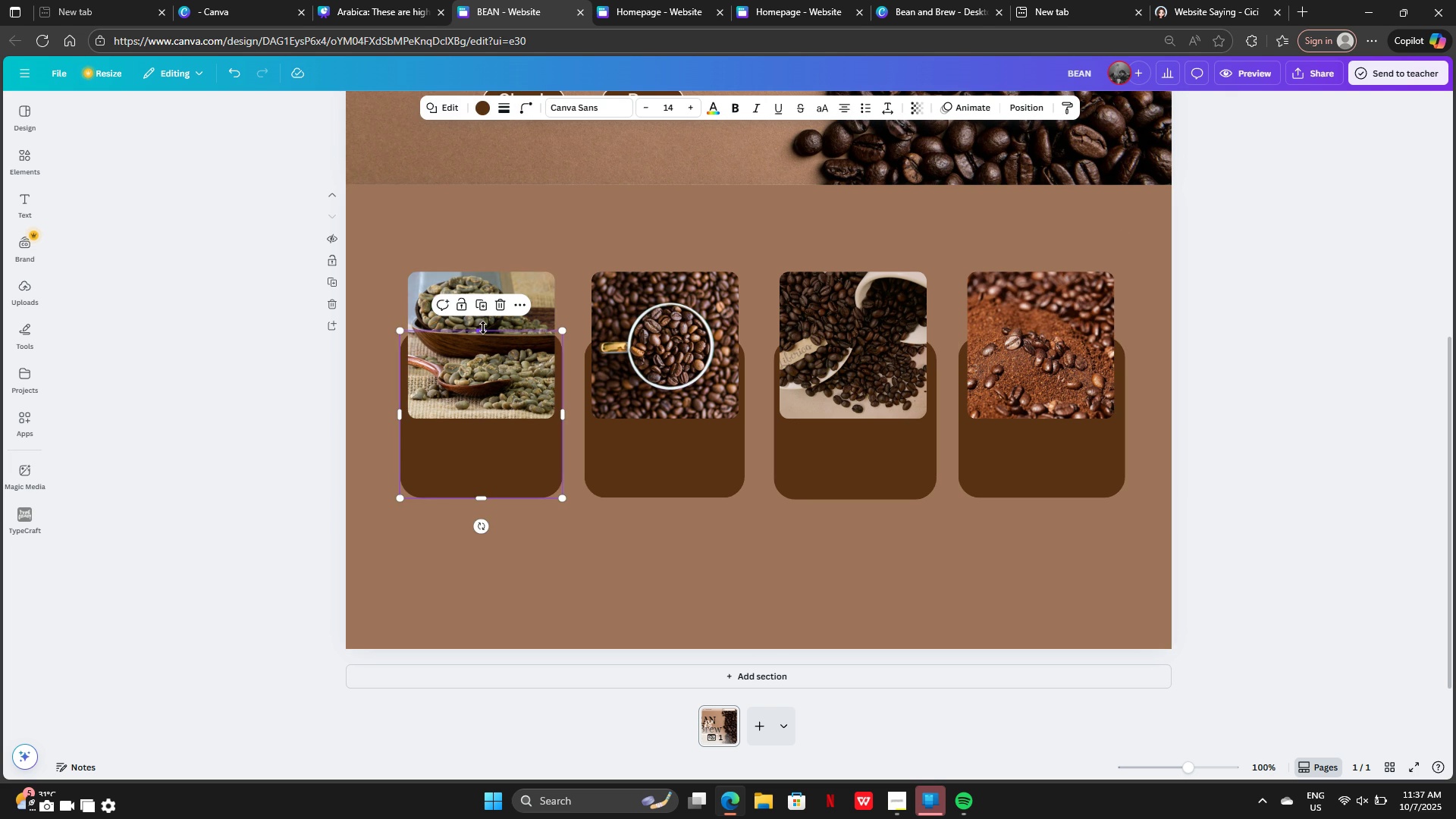 
left_click_drag(start_coordinate=[483, 328], to_coordinate=[492, 260])
 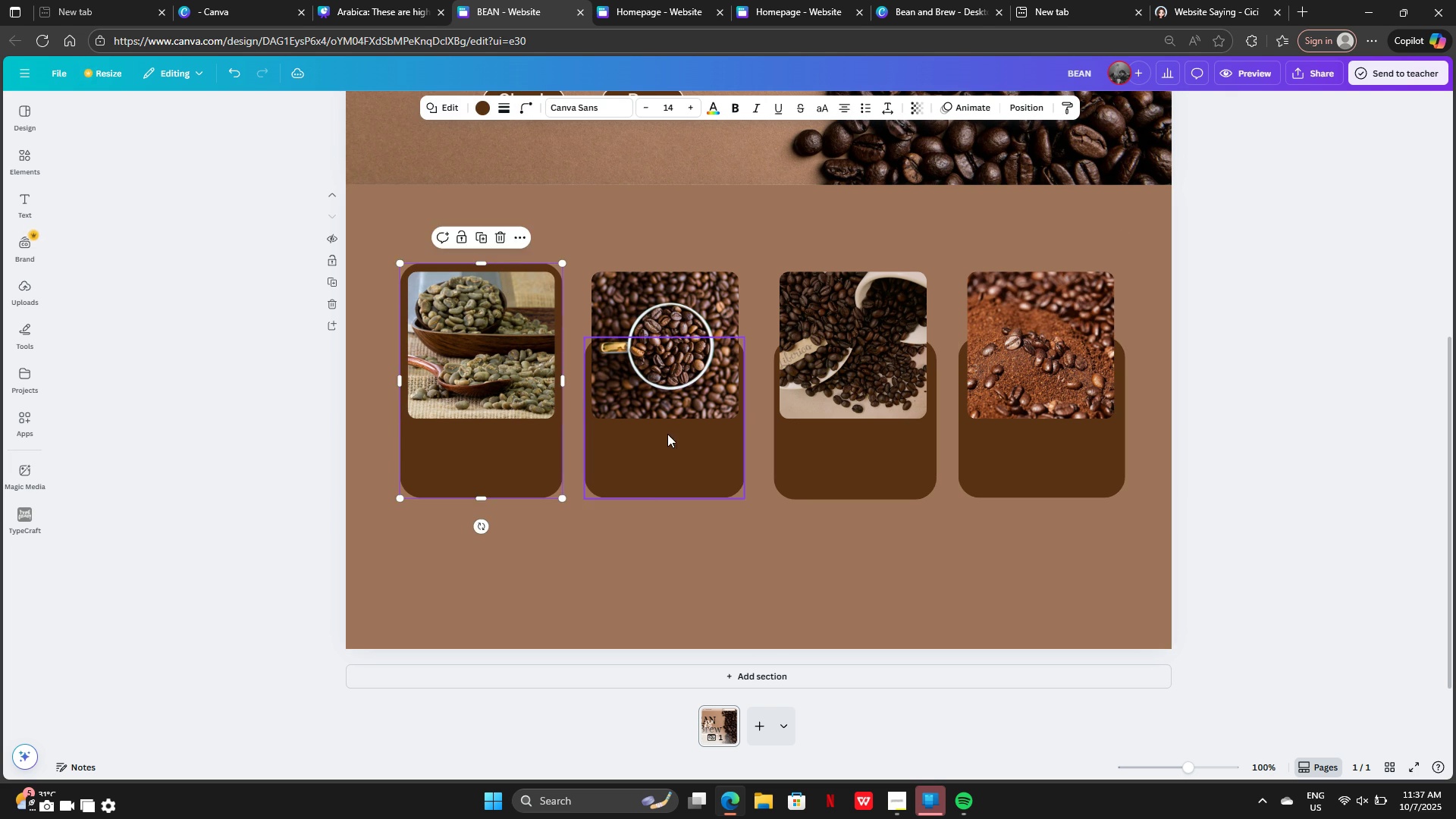 
left_click([667, 434])
 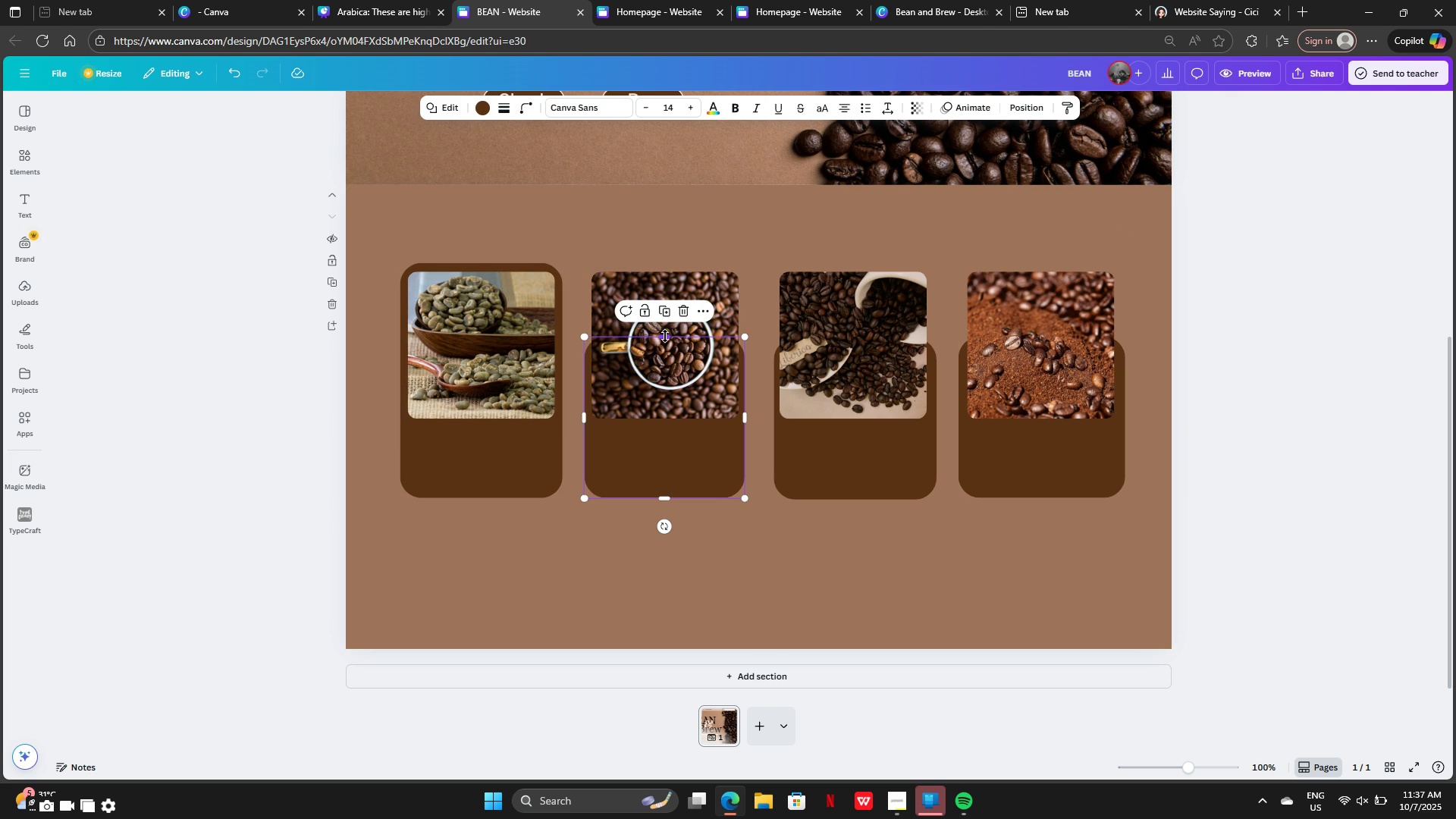 
left_click_drag(start_coordinate=[665, 336], to_coordinate=[674, 265])
 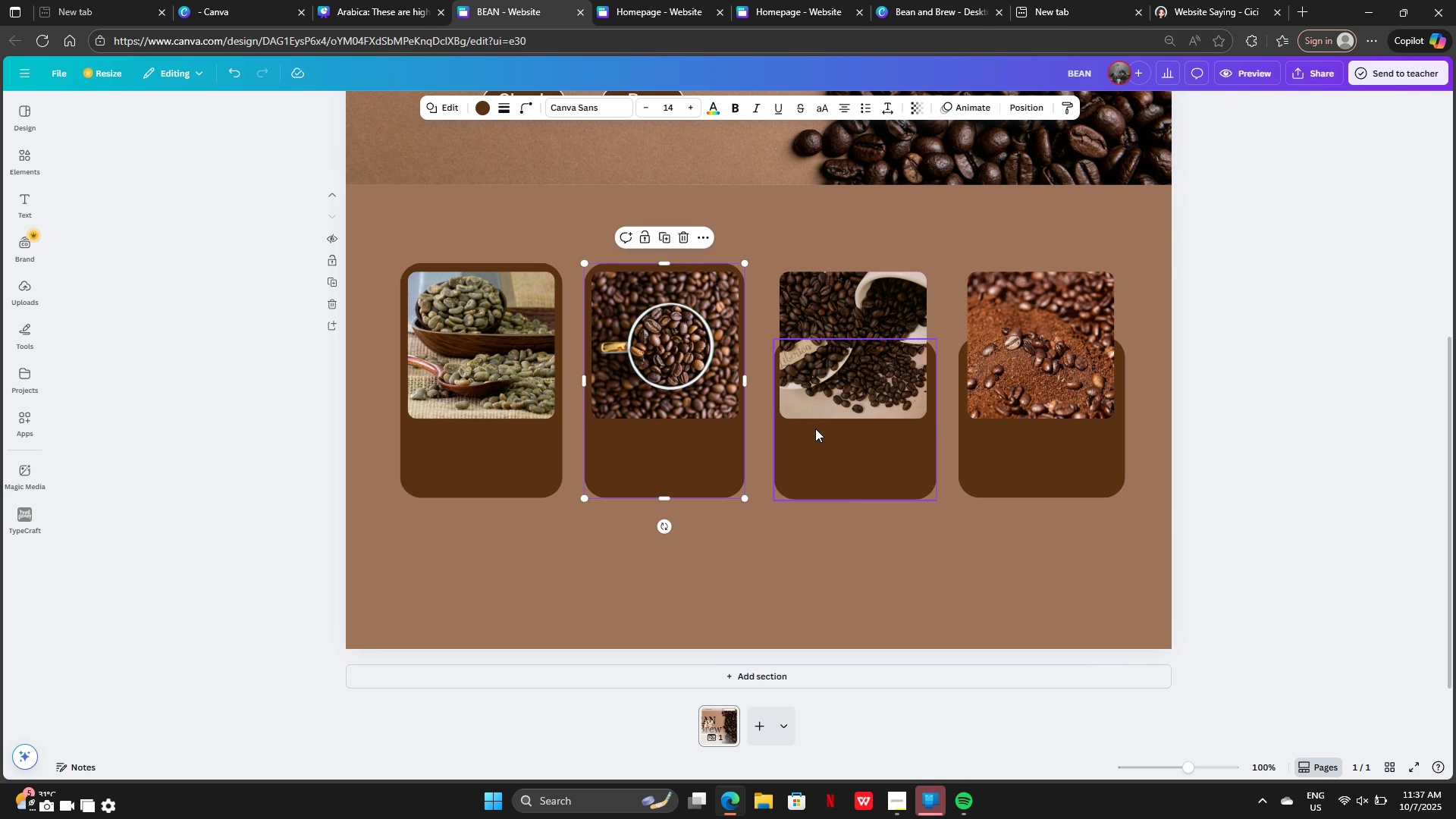 
left_click([815, 428])
 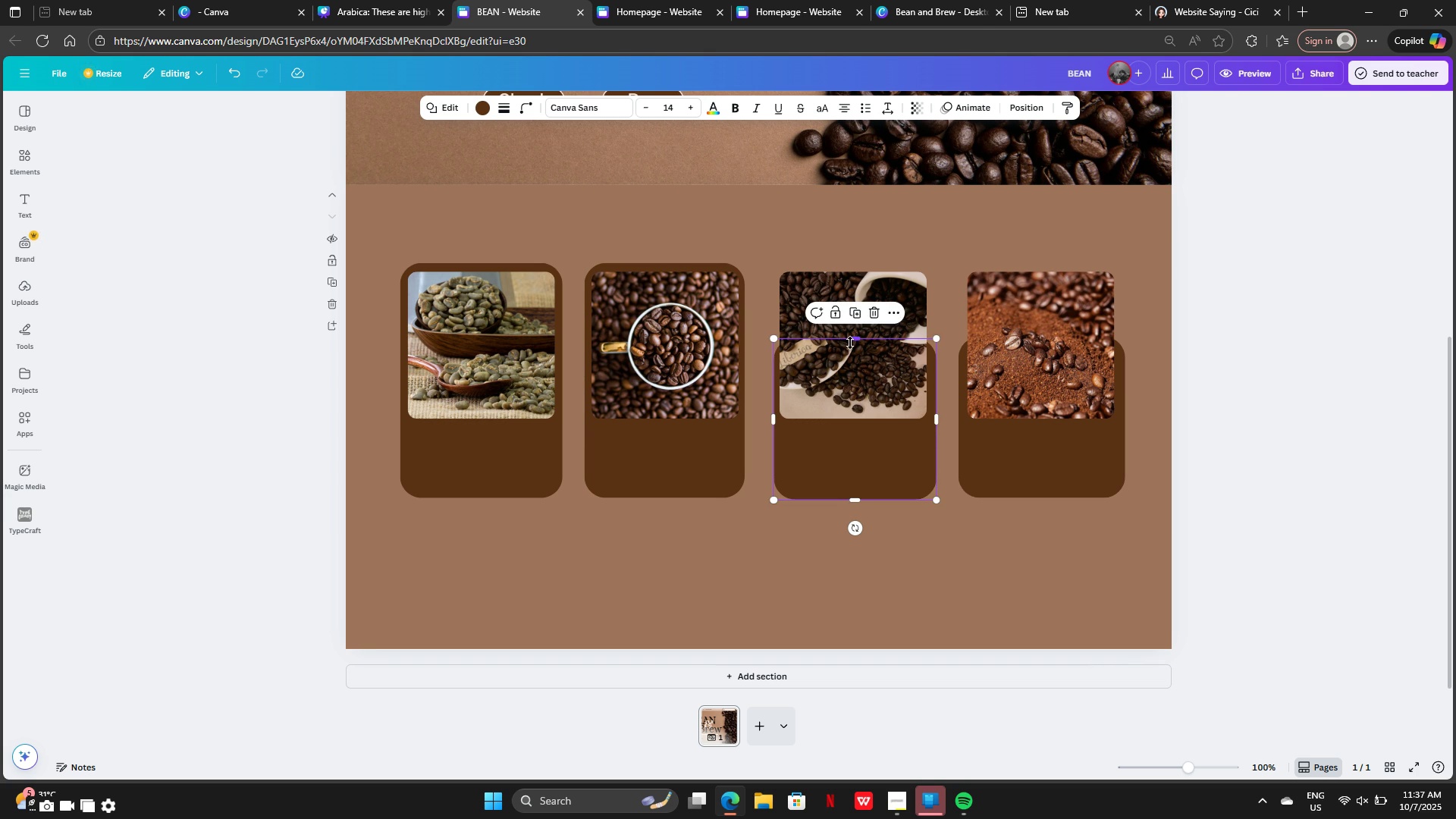 
left_click_drag(start_coordinate=[850, 343], to_coordinate=[851, 265])
 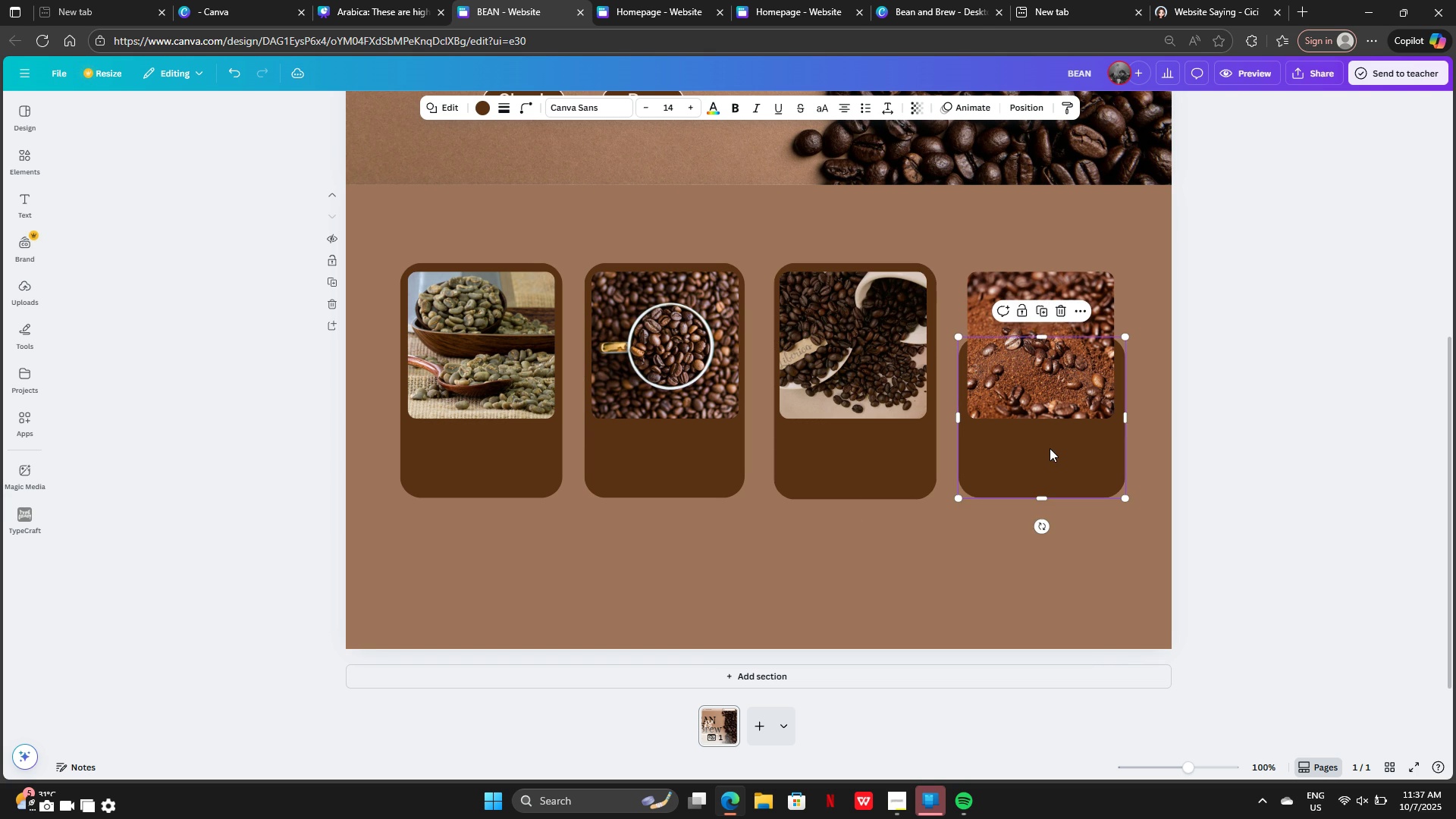 
left_click([1050, 448])
 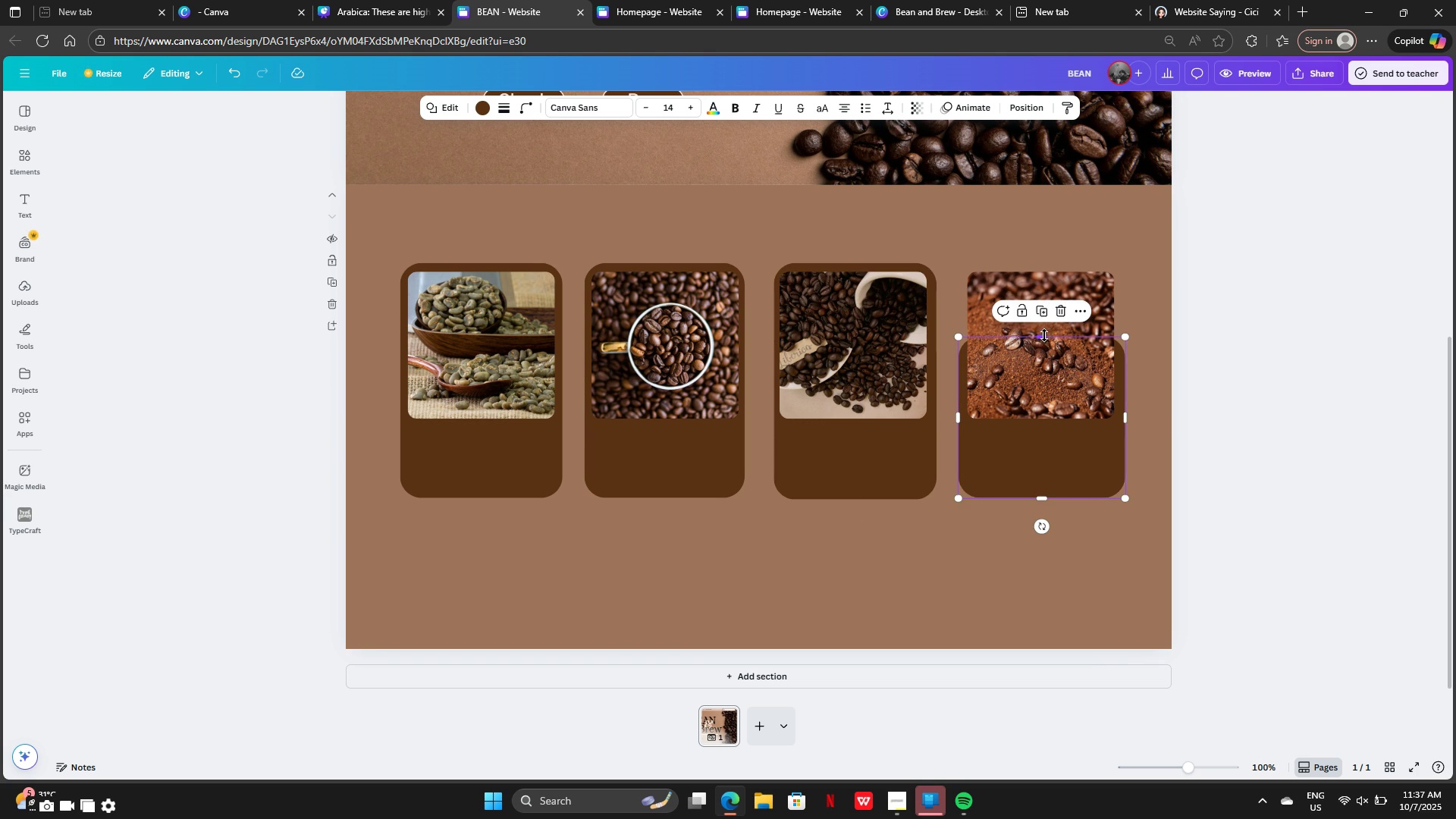 
left_click_drag(start_coordinate=[1044, 335], to_coordinate=[1043, 265])
 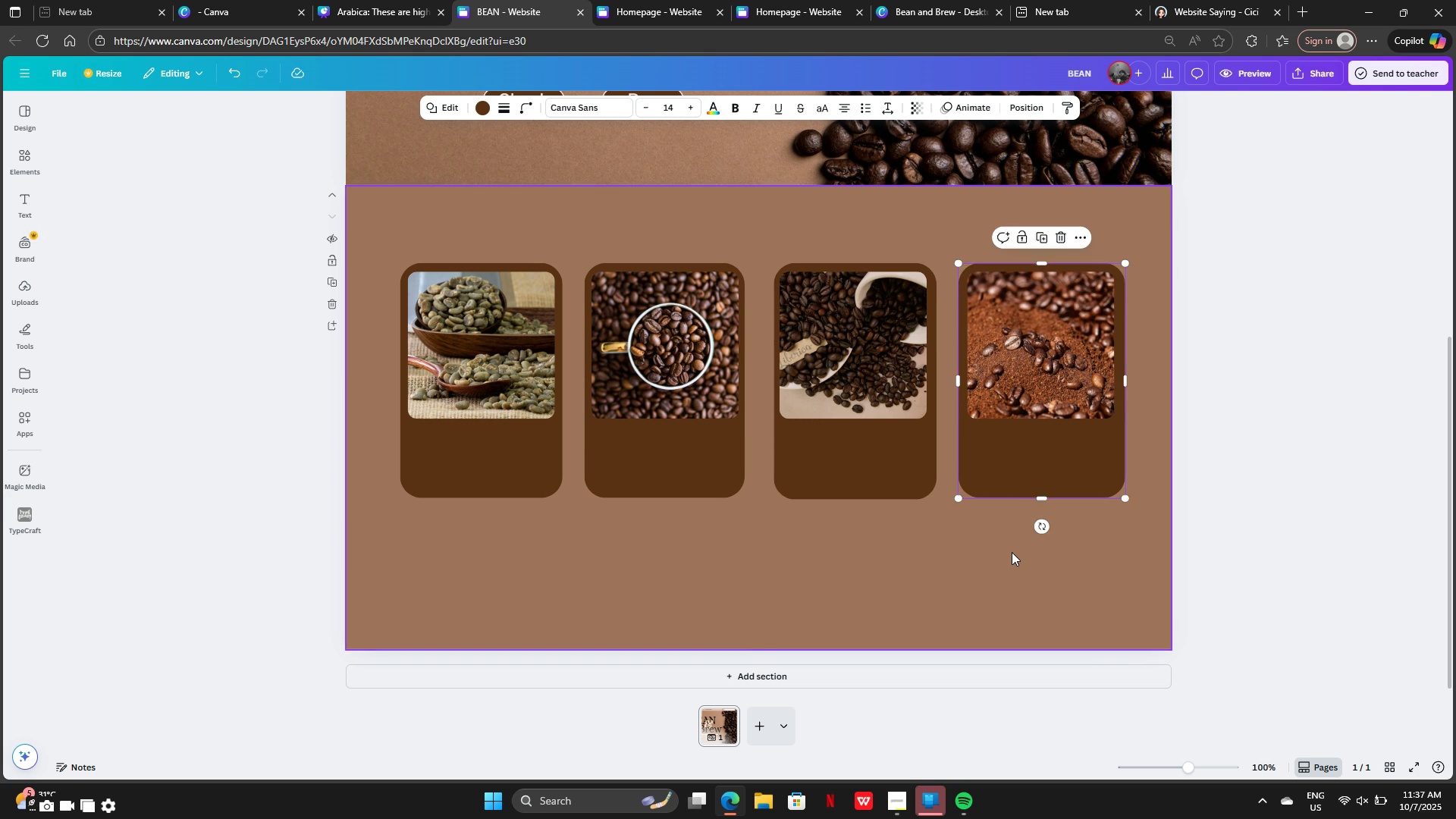 
left_click([1012, 552])
 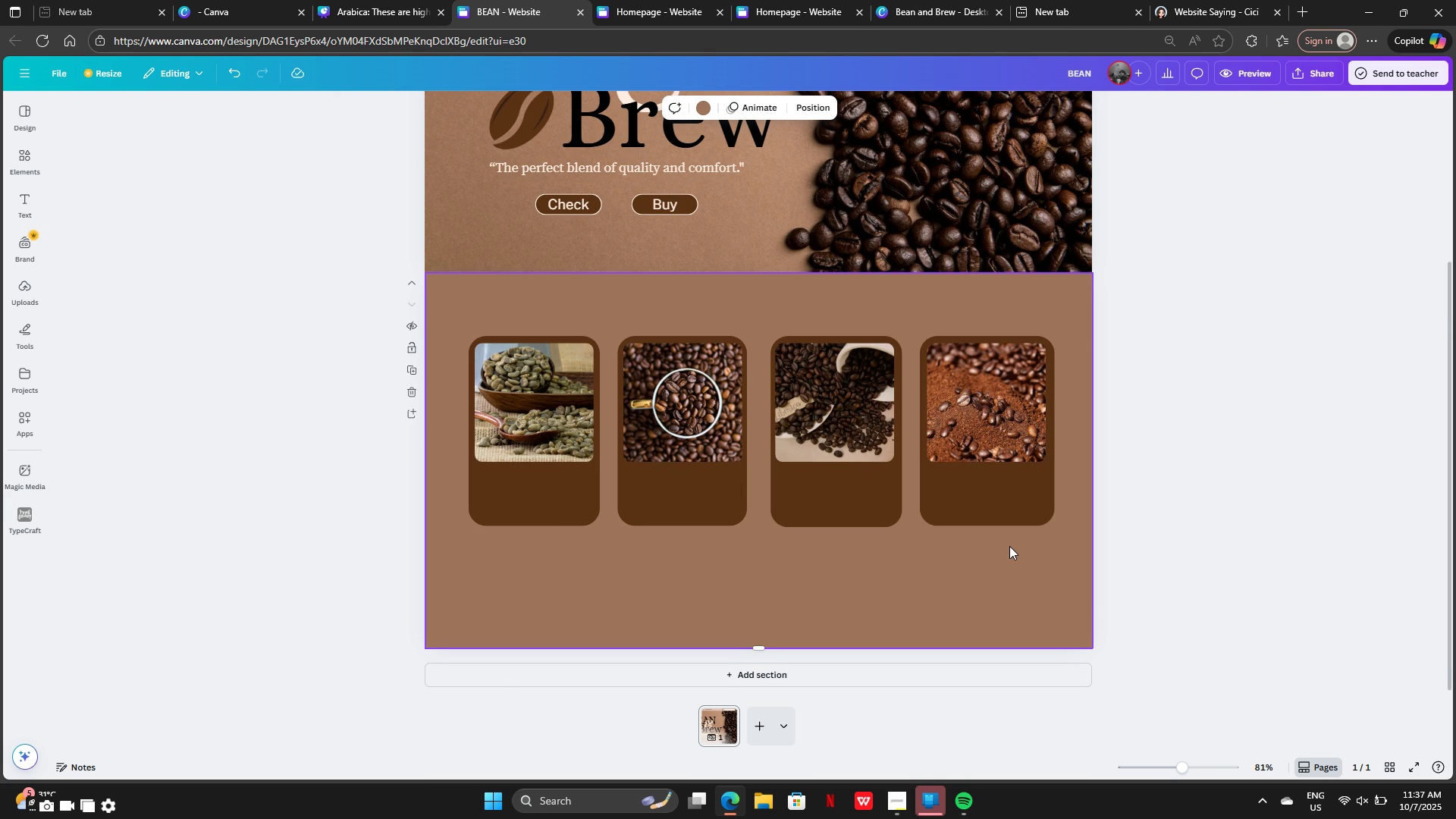 
wait(5.36)
 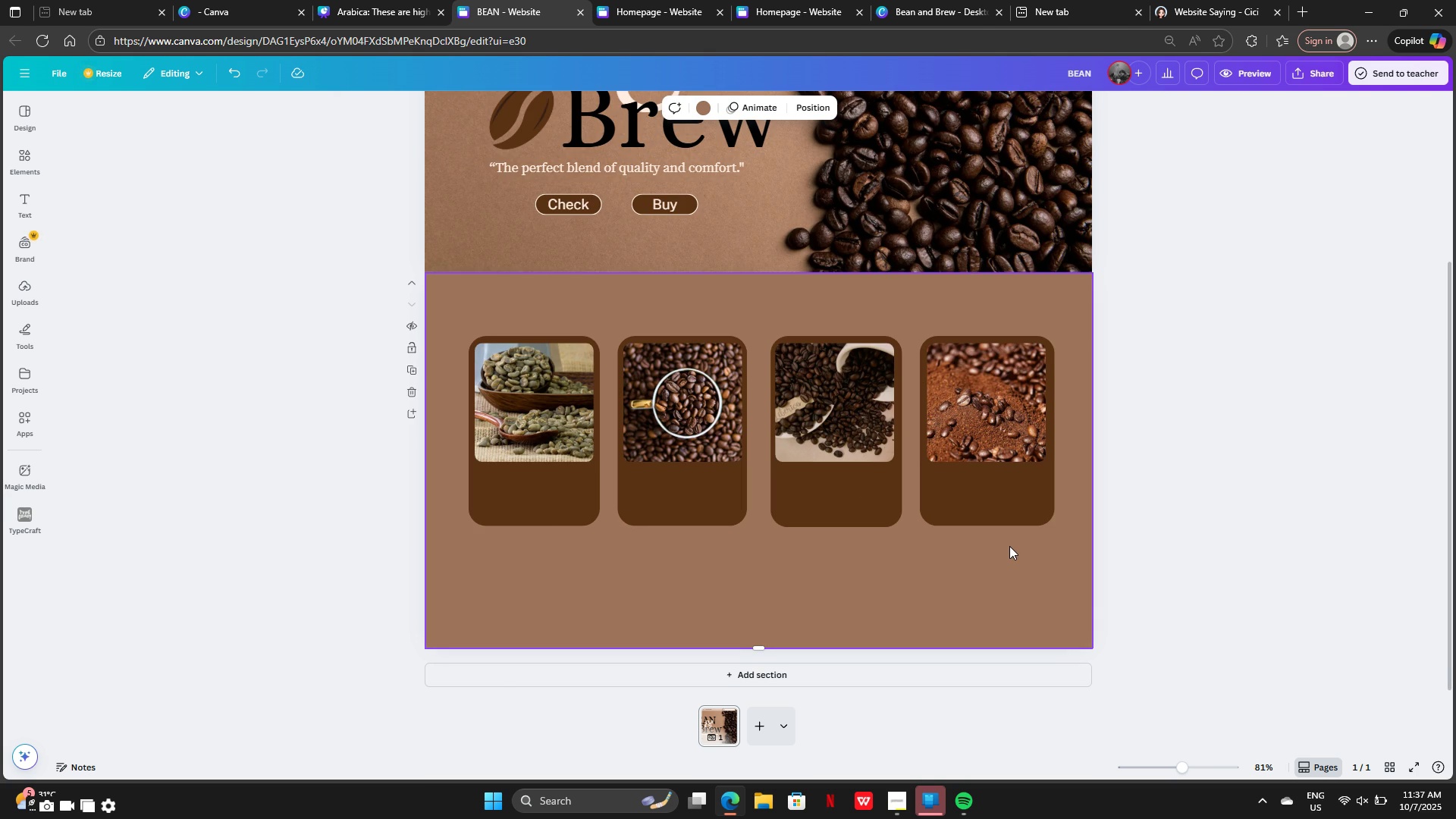 
scroll: coordinate [930, 535], scroll_direction: up, amount: 1.0
 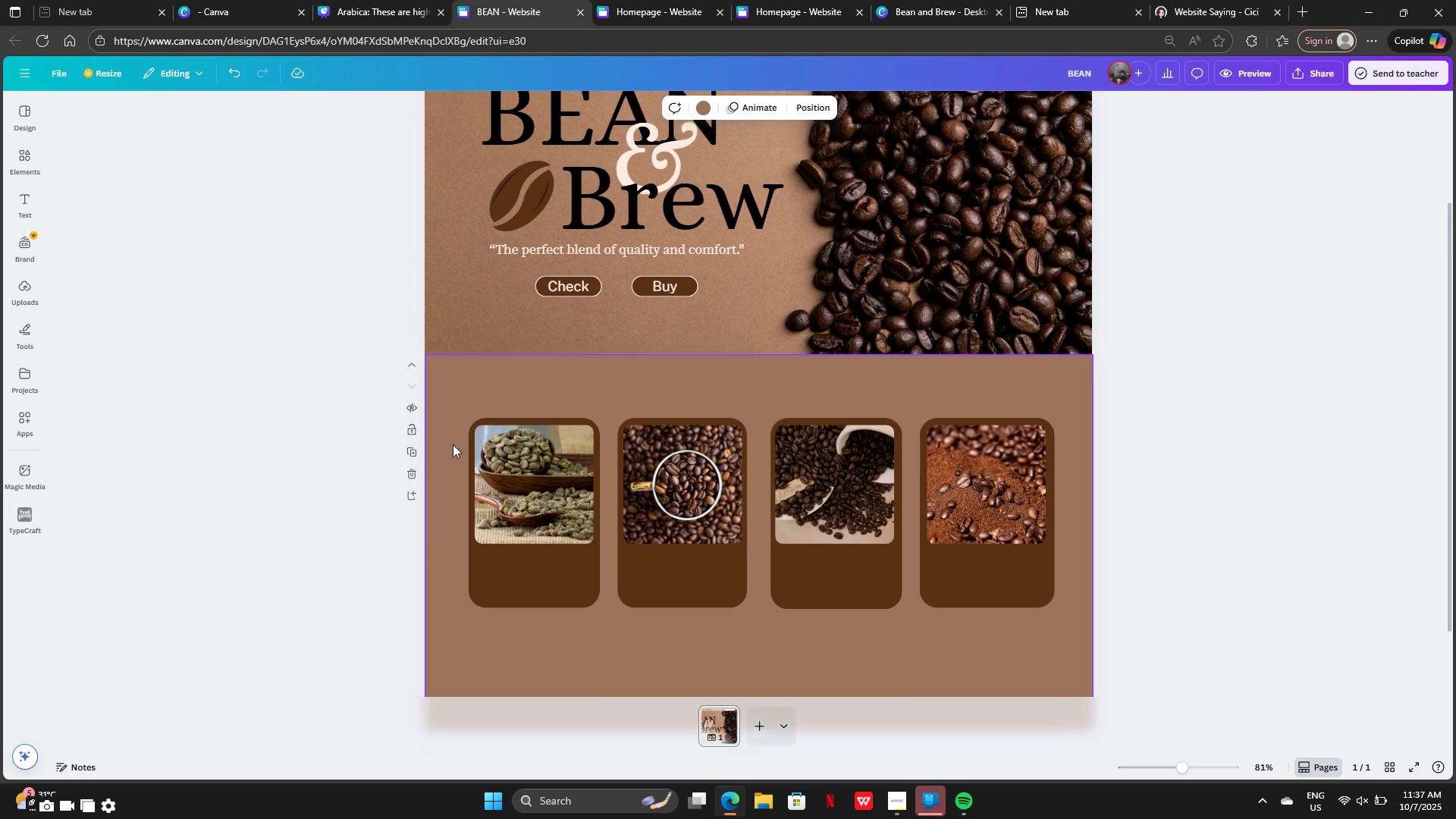 
scroll: coordinate [453, 444], scroll_direction: none, amount: 0.0
 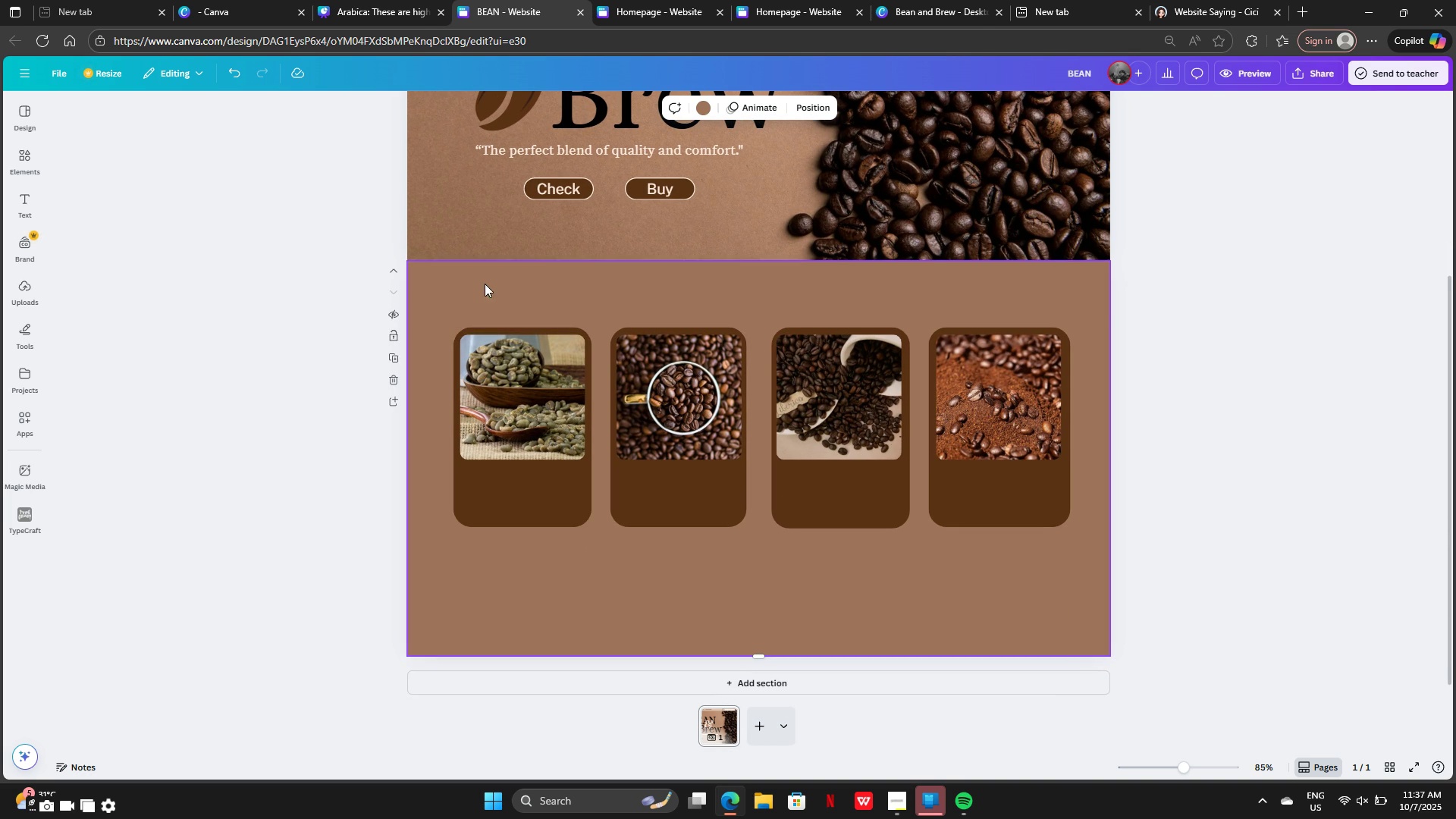 
left_click_drag(start_coordinate=[451, 300], to_coordinate=[582, 477])
 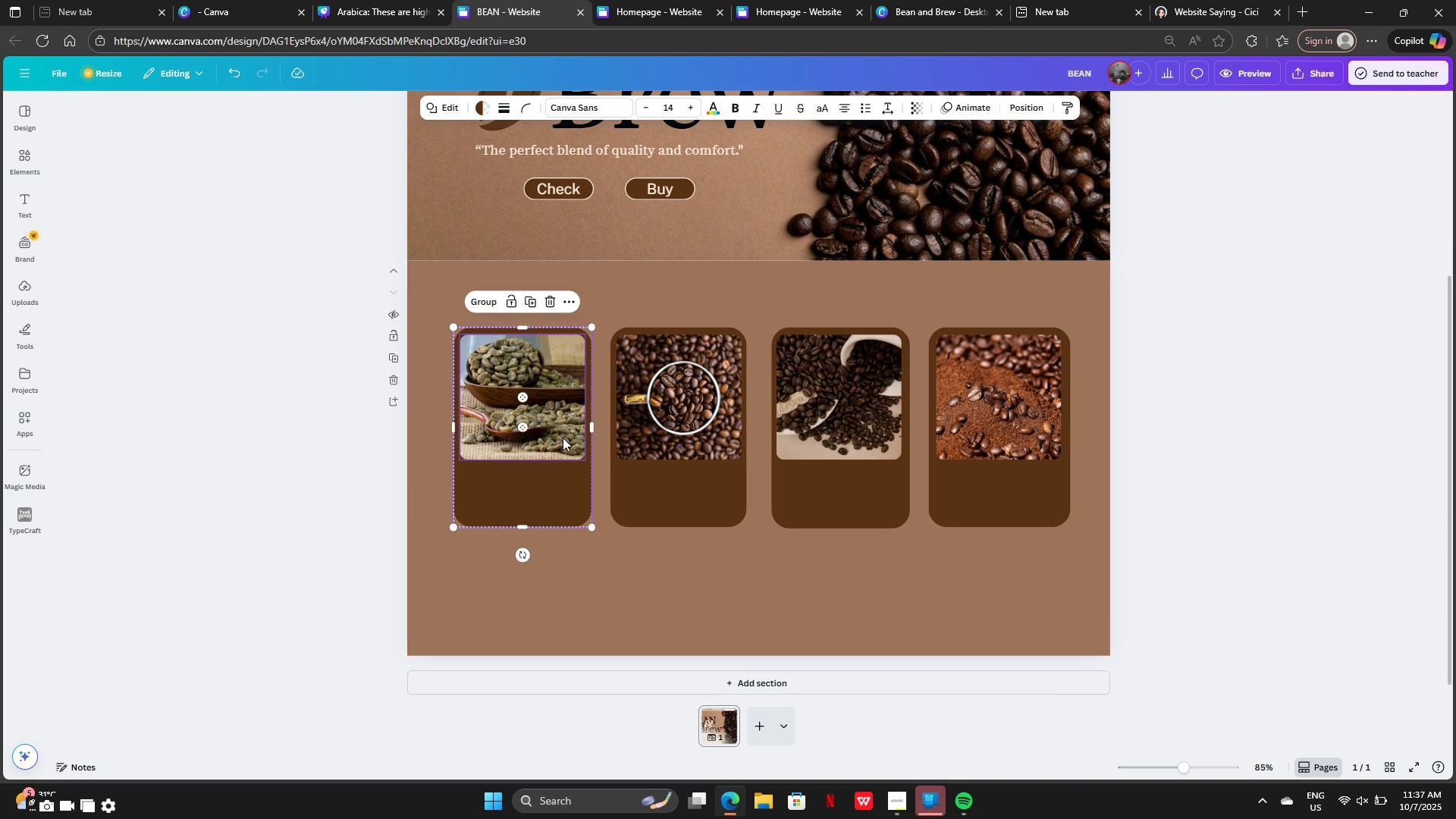 
left_click_drag(start_coordinate=[563, 438], to_coordinate=[548, 435])
 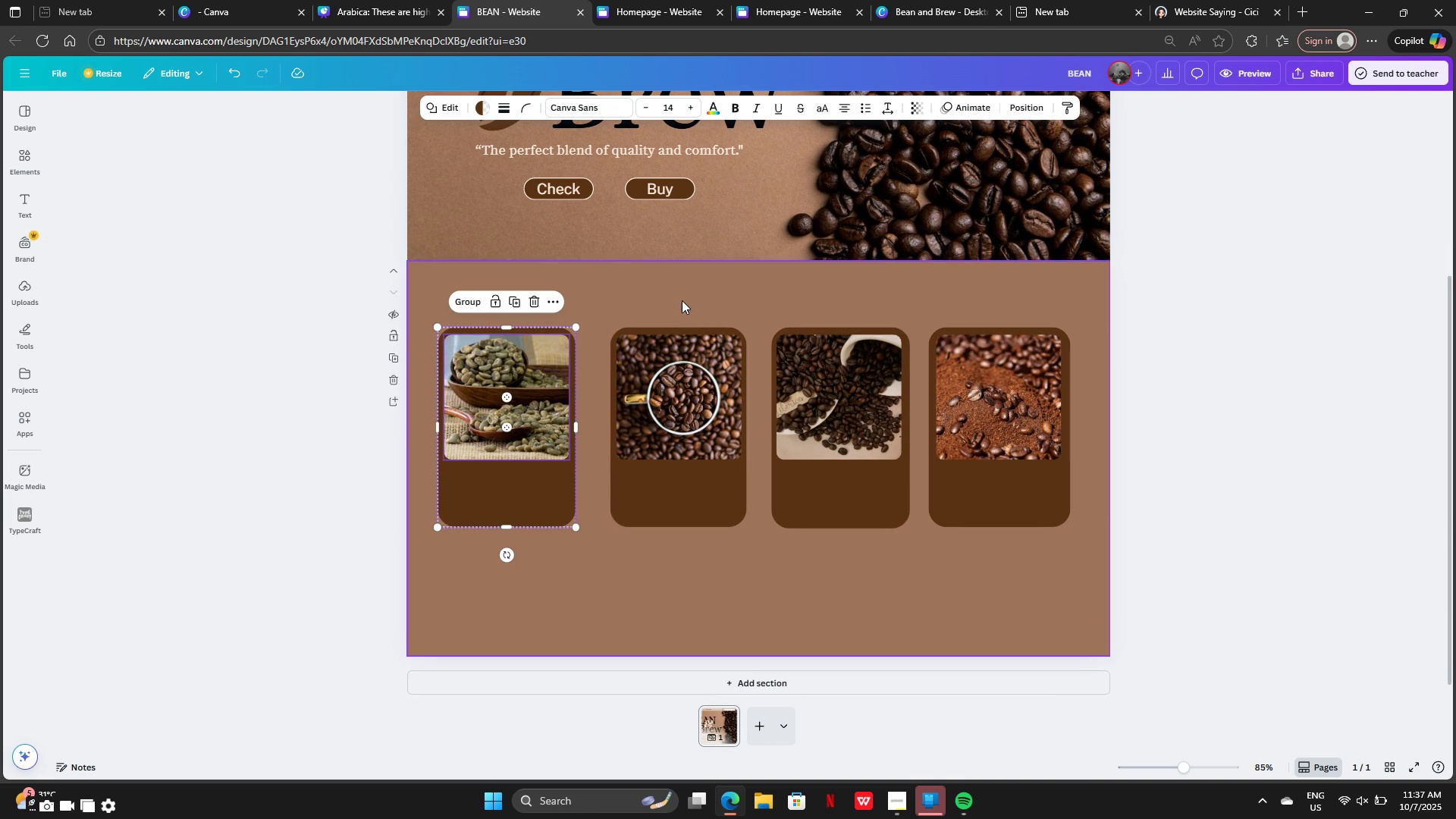 
left_click_drag(start_coordinate=[682, 300], to_coordinate=[692, 406])
 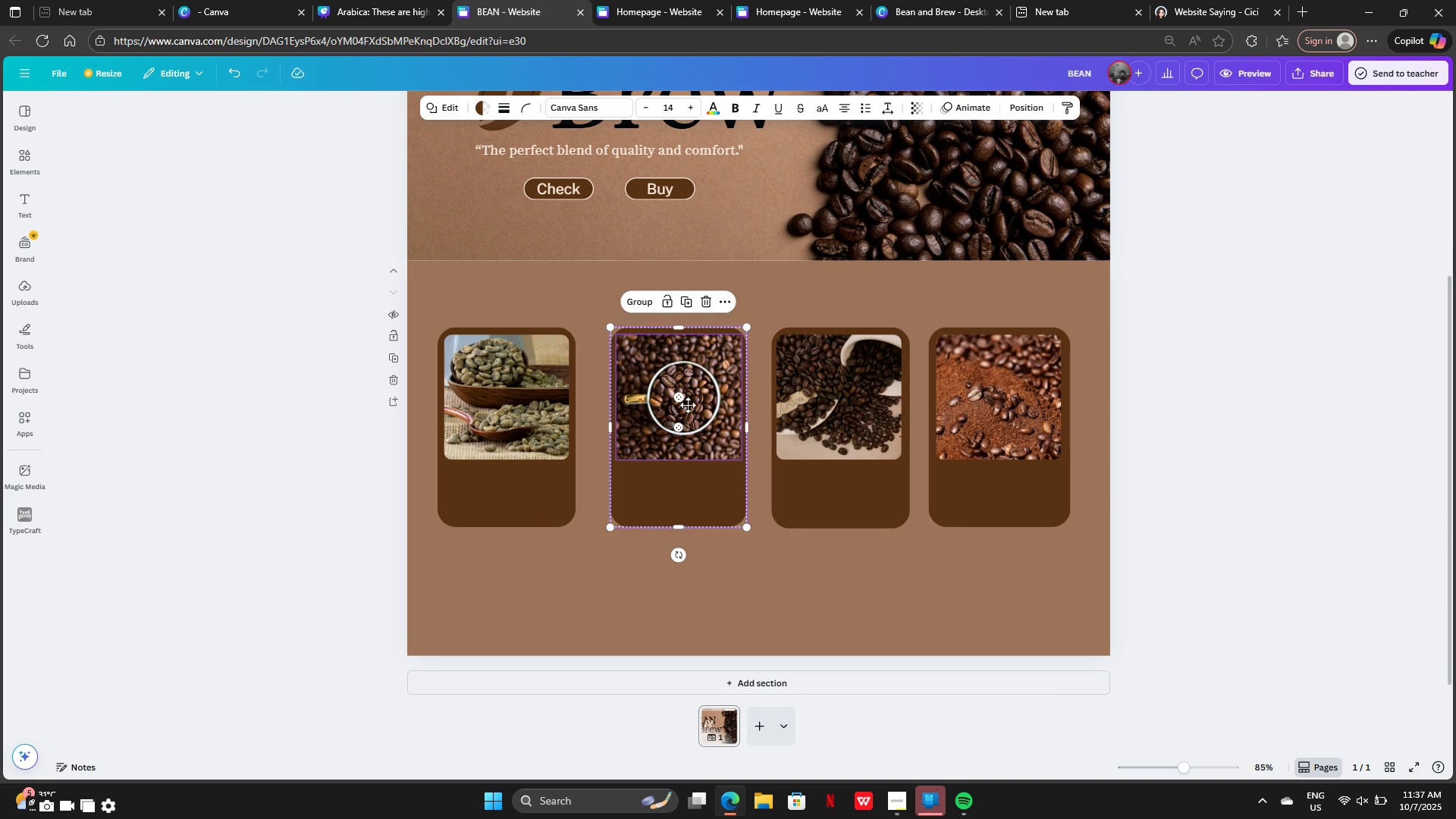 
left_click_drag(start_coordinate=[692, 406], to_coordinate=[688, 405])
 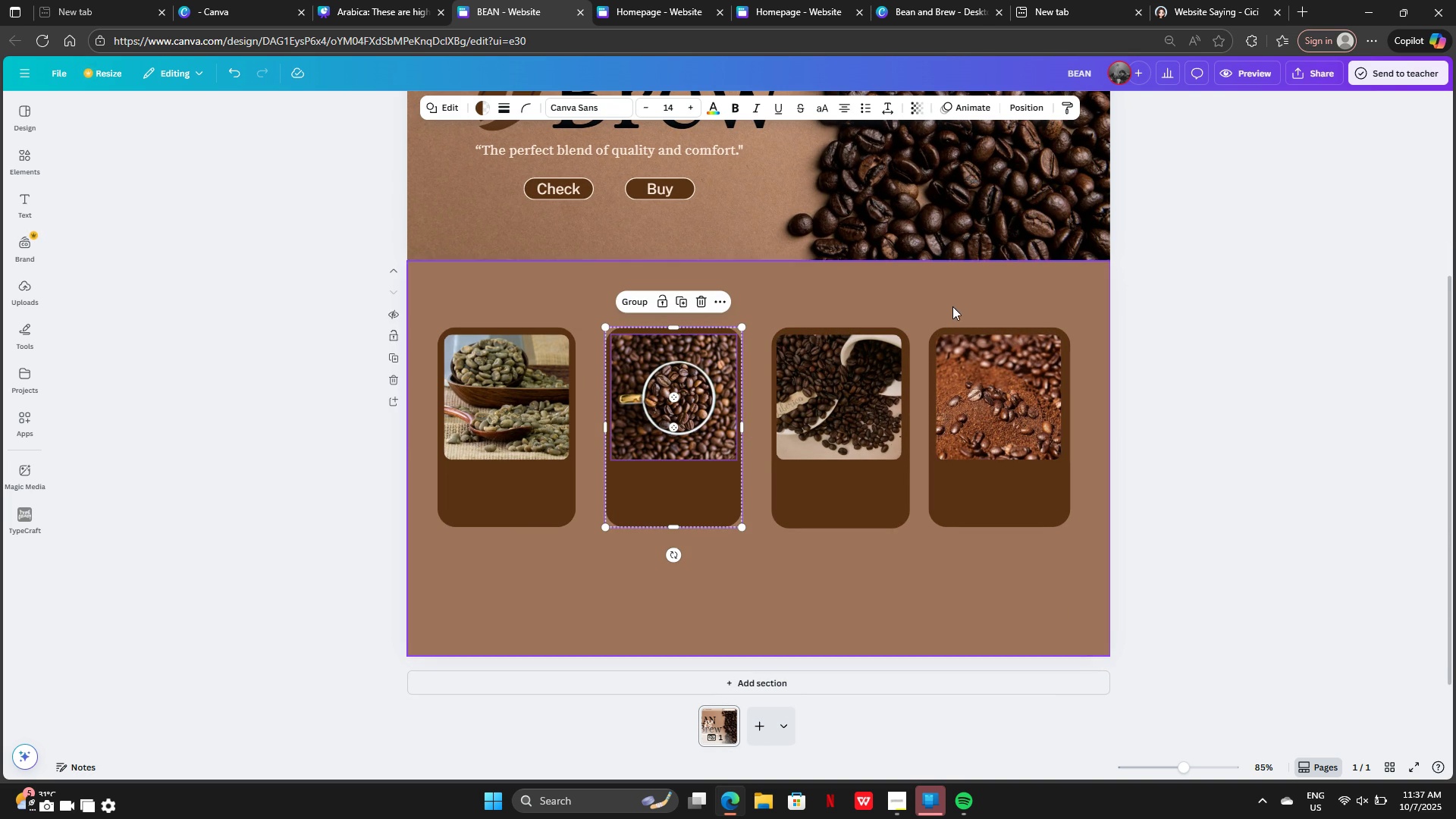 
left_click_drag(start_coordinate=[952, 306], to_coordinate=[987, 413])
 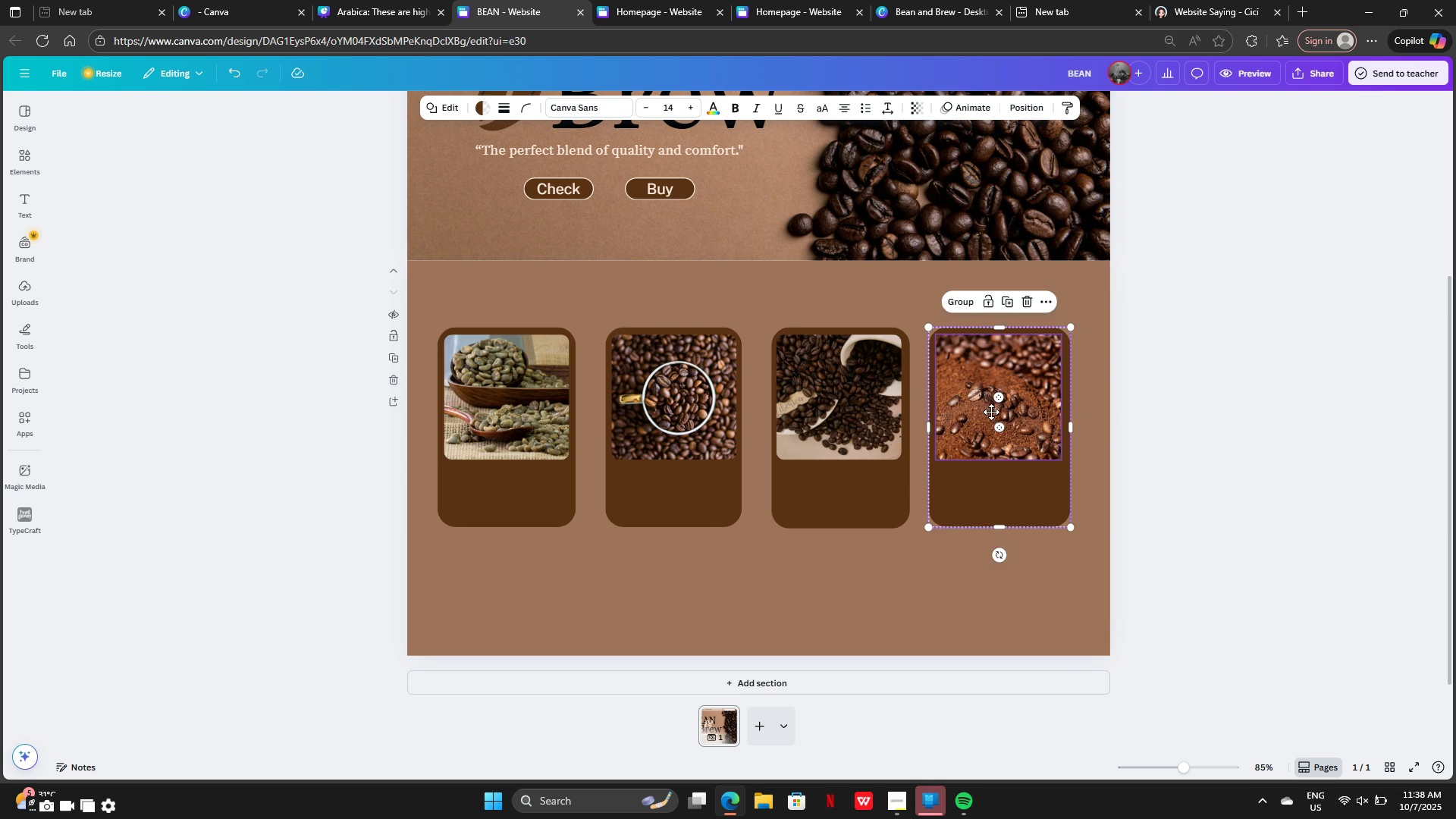 
left_click_drag(start_coordinate=[987, 413], to_coordinate=[997, 413])
 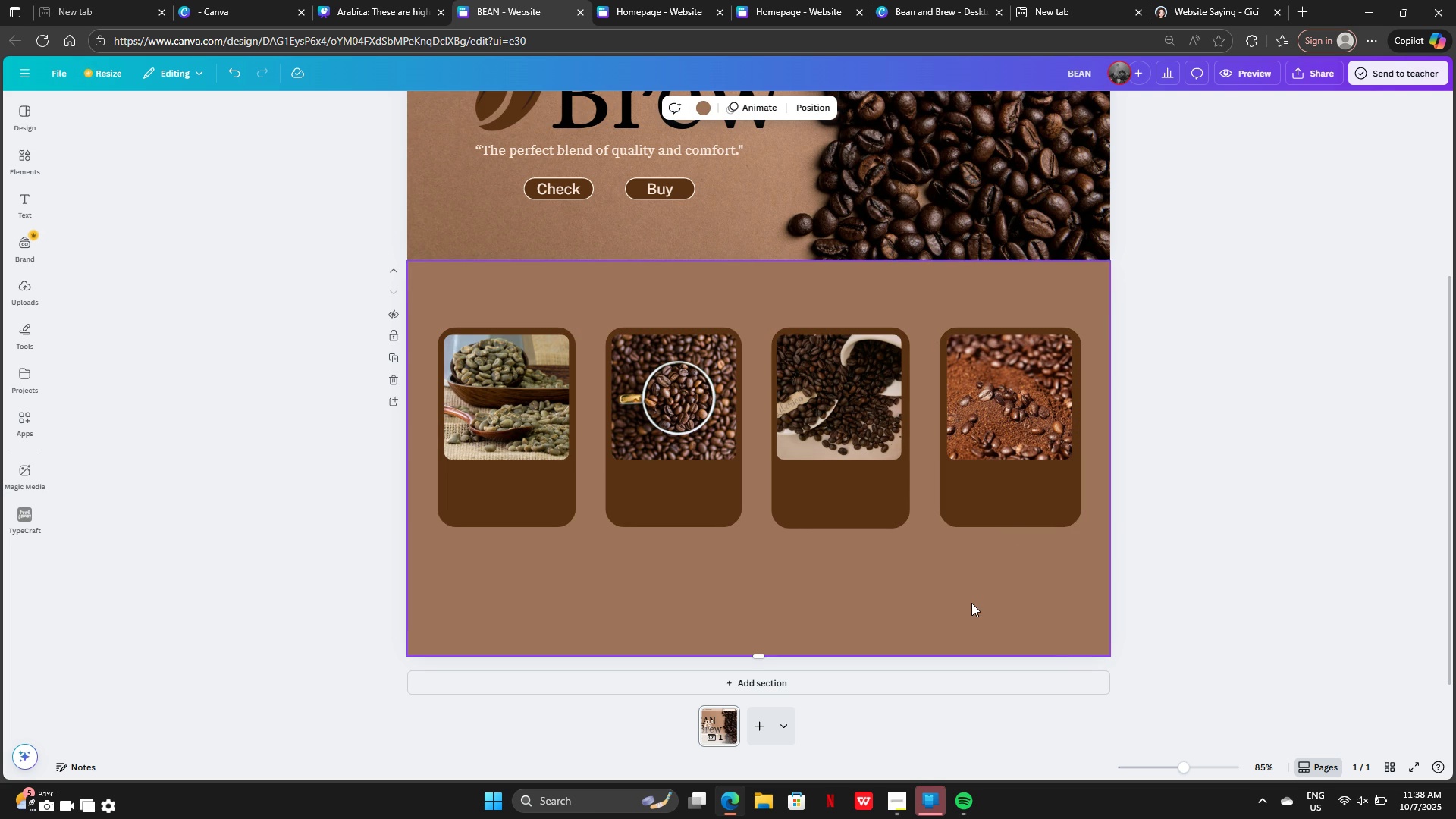 
wait(6.2)
 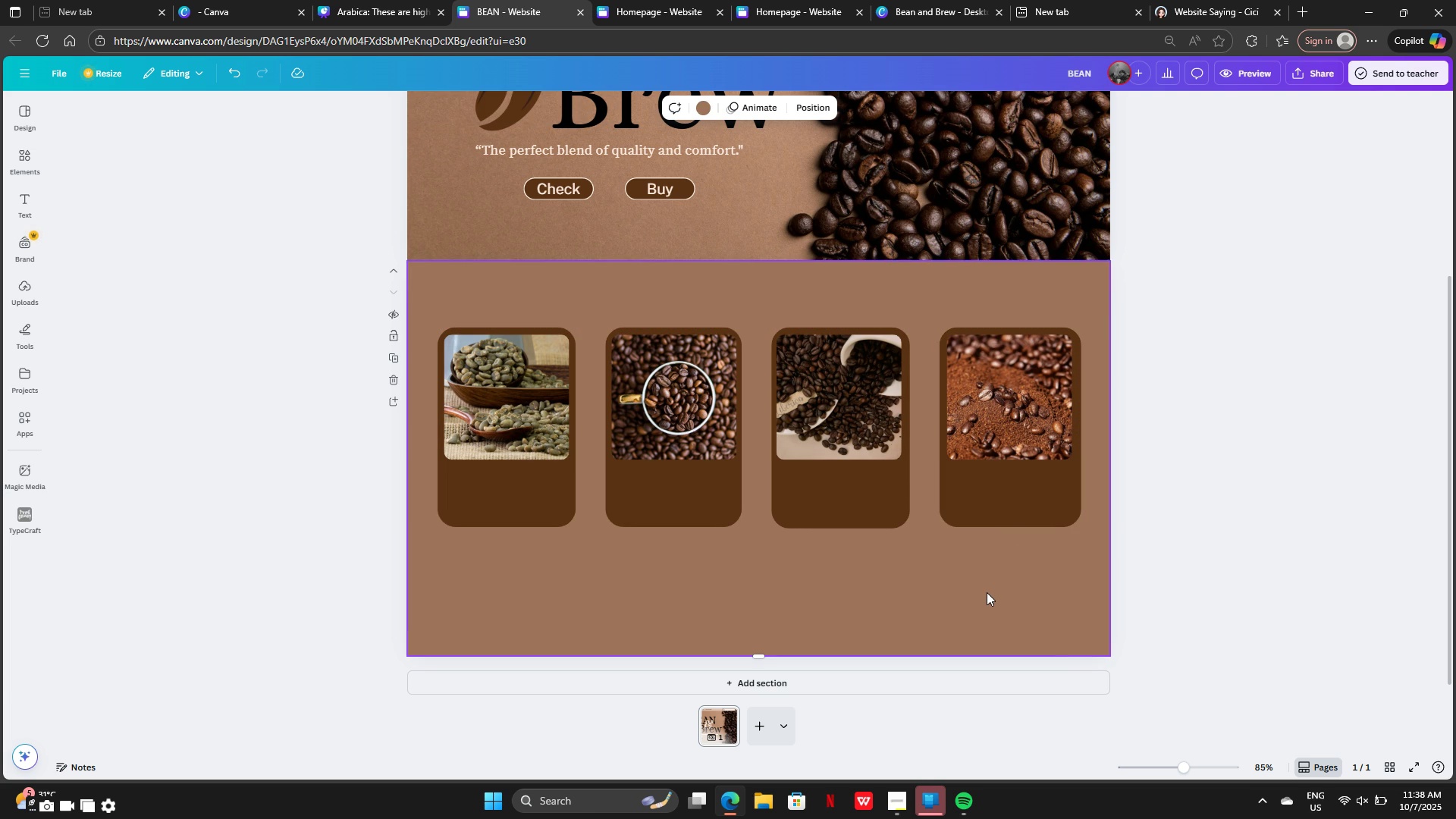 
left_click([902, 805])